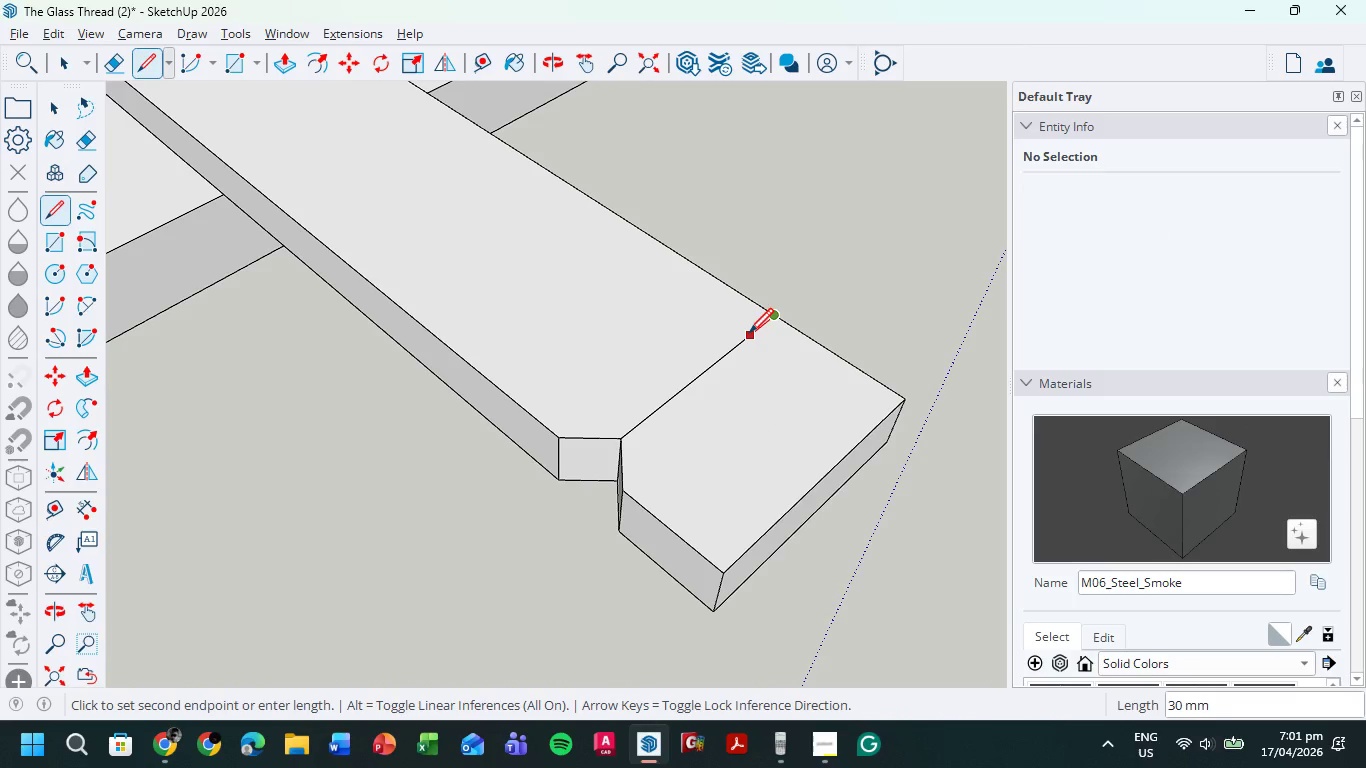 
left_click([749, 335])
 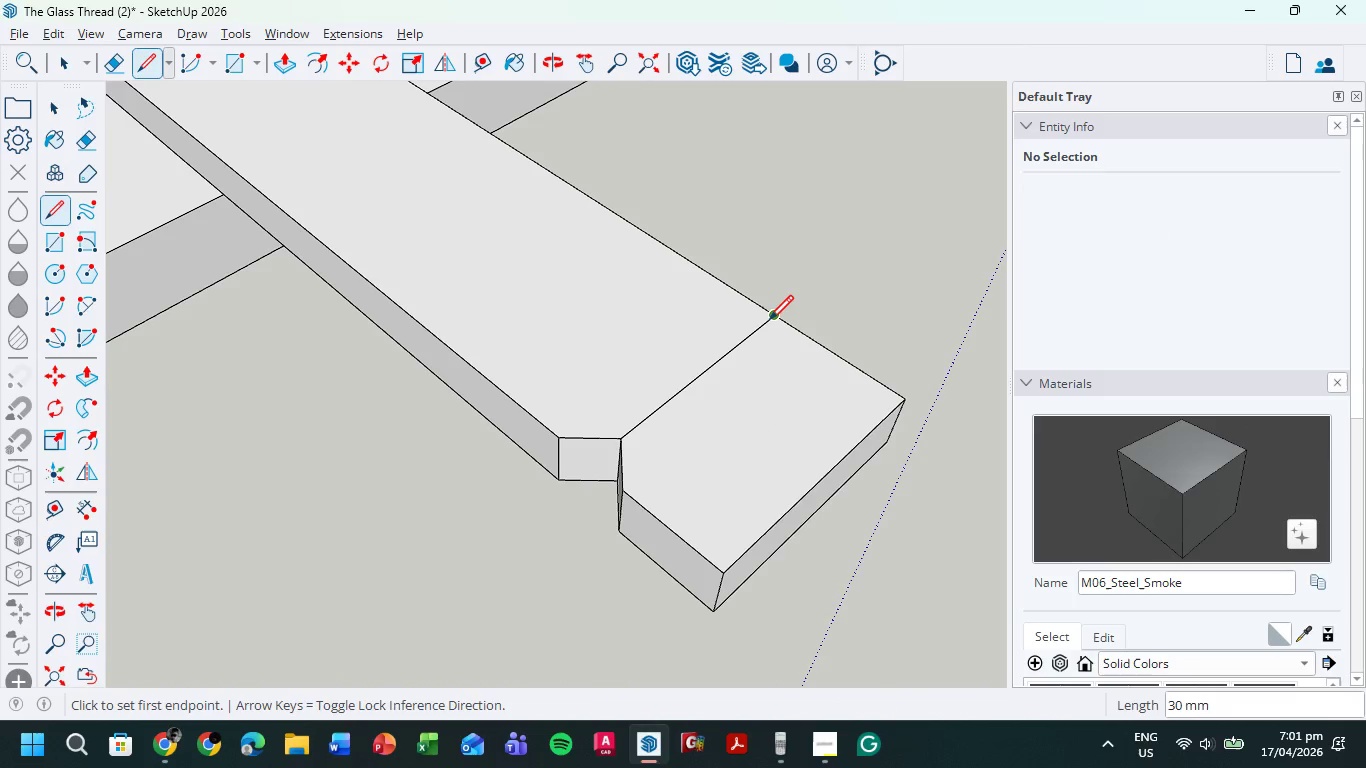 
left_click([772, 318])
 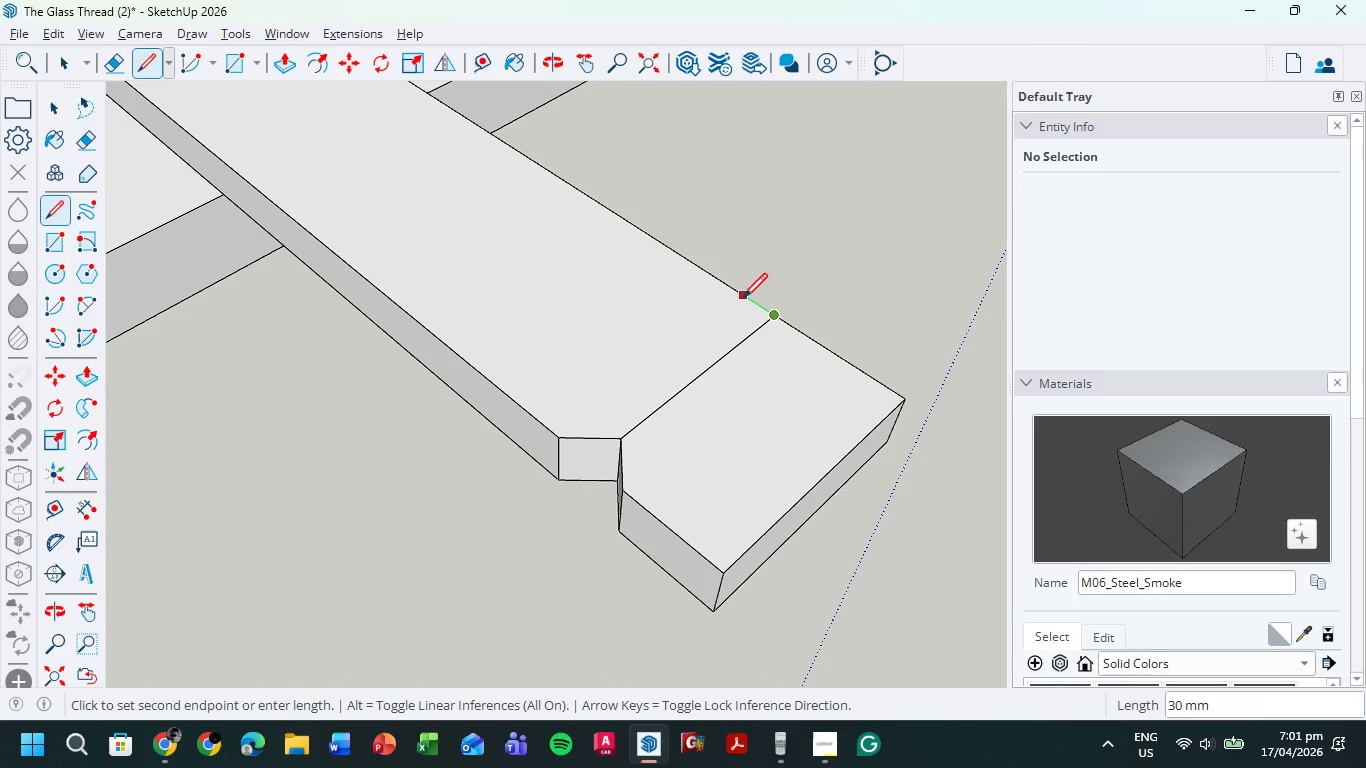 
left_click([743, 300])
 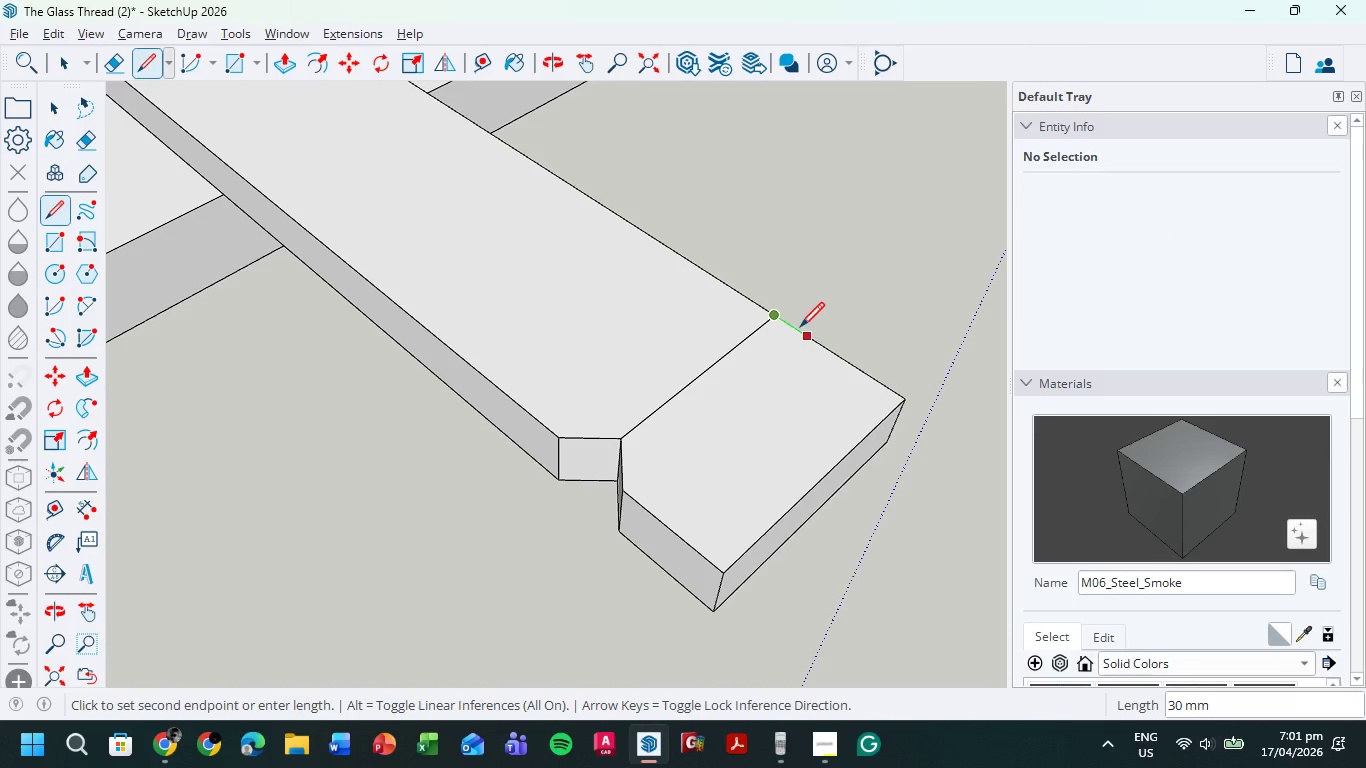 
left_click([806, 333])
 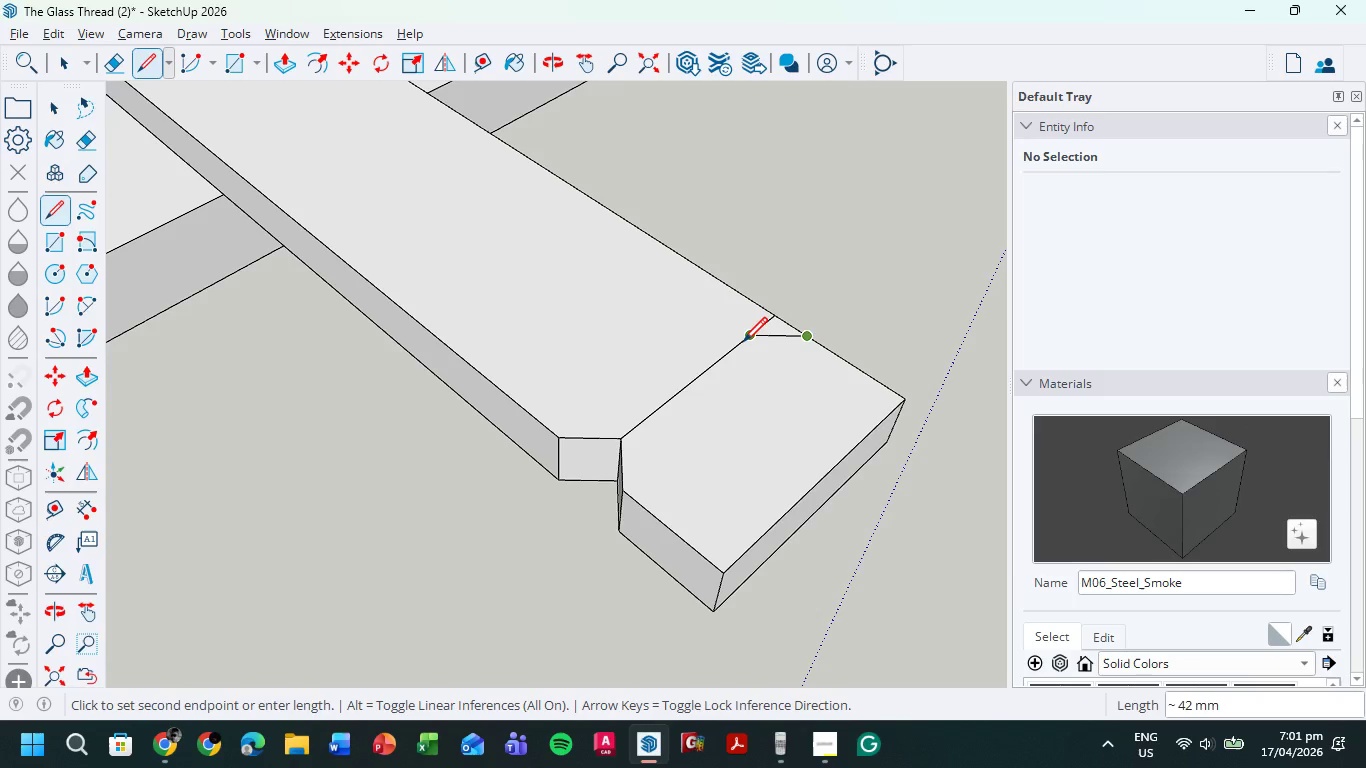 
left_click([743, 344])
 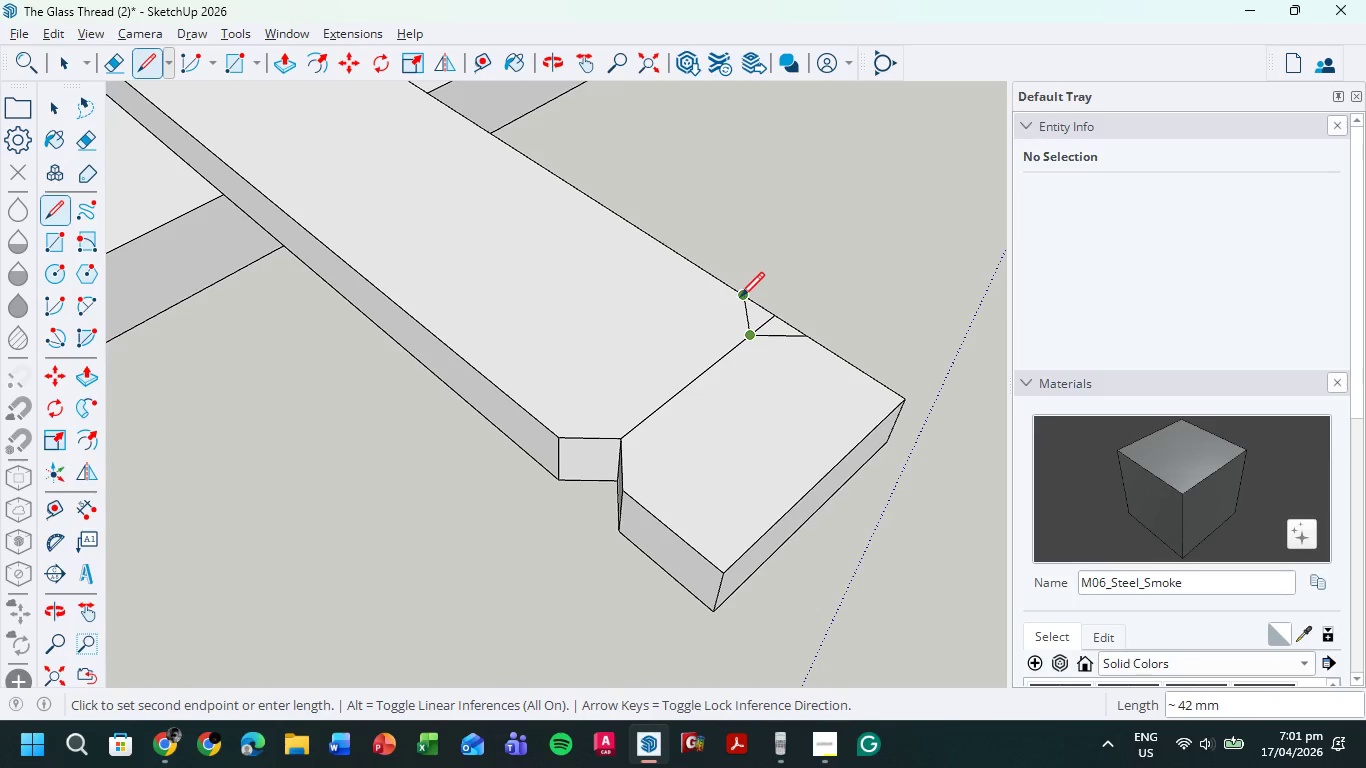 
left_click([742, 295])
 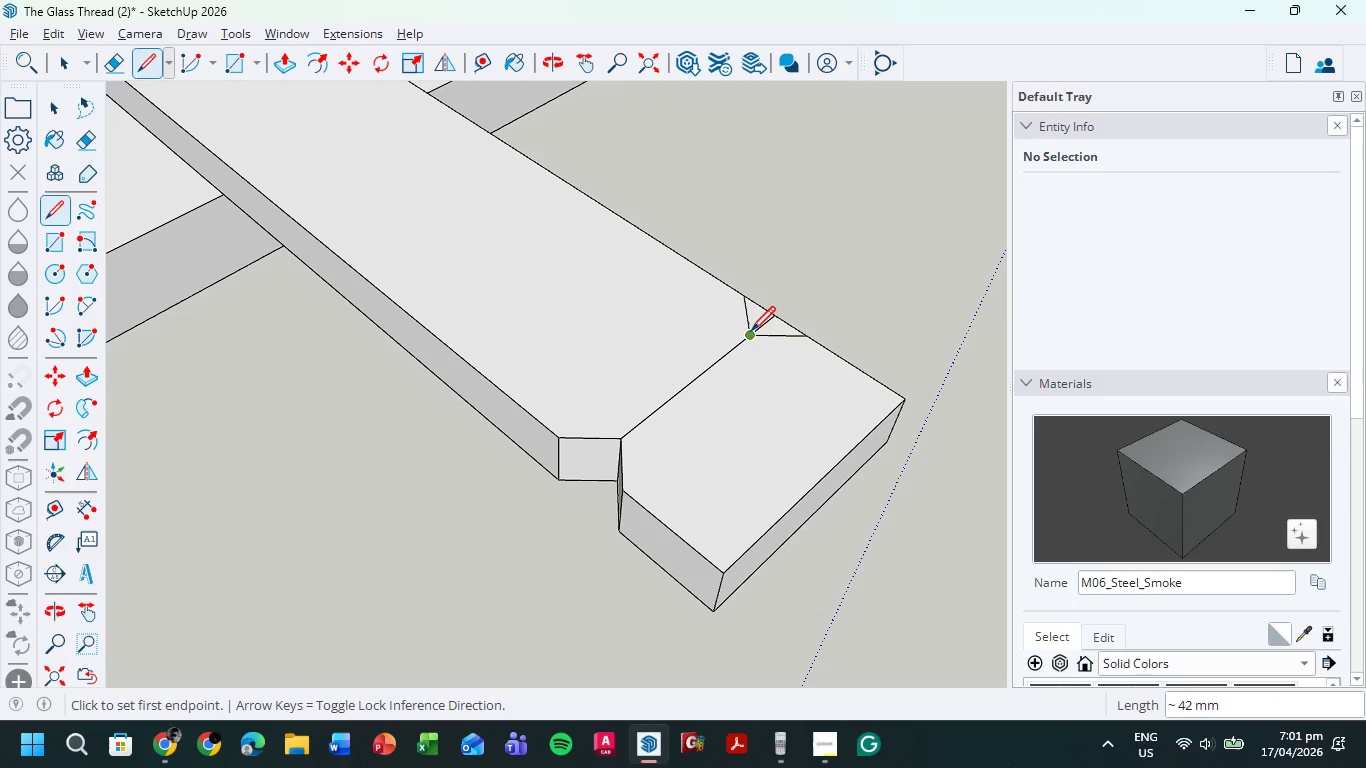 
type(ep)
 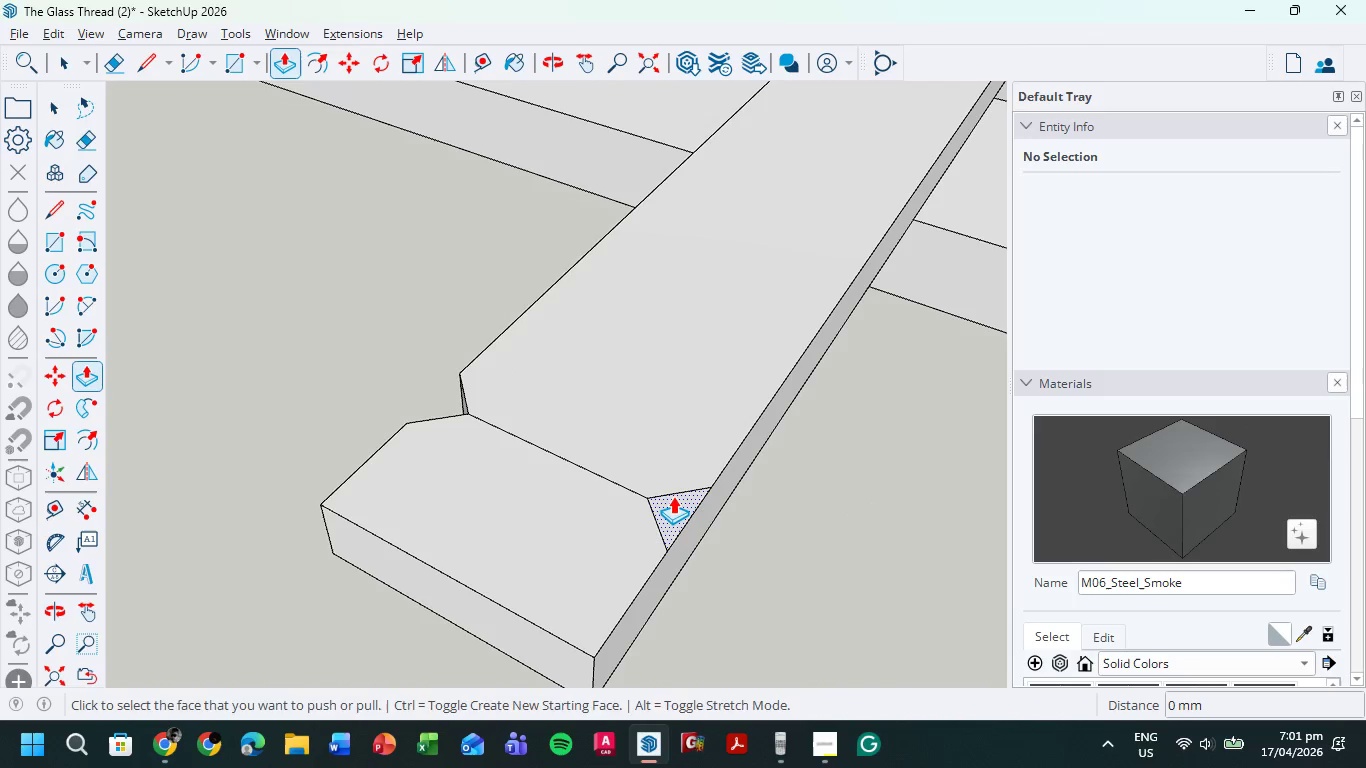 
left_click([674, 498])
 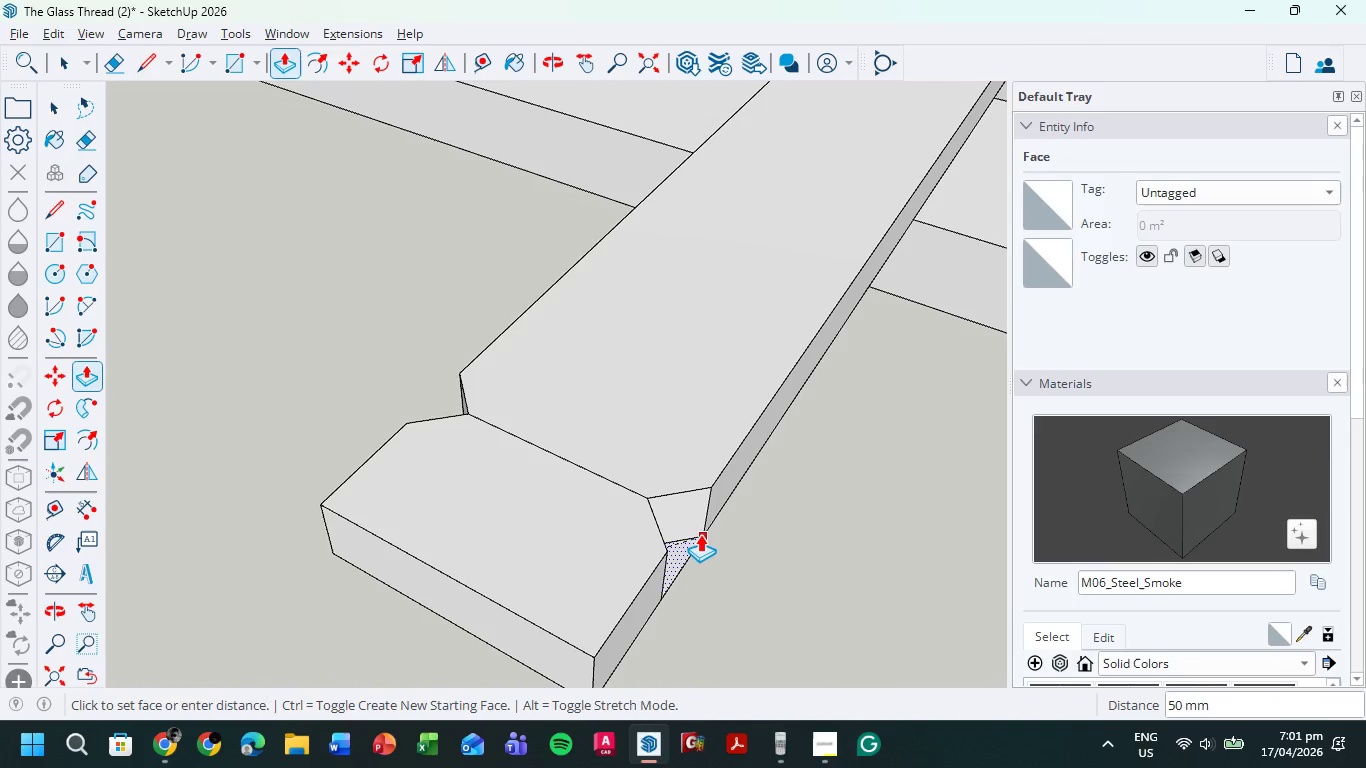 
left_click([700, 534])
 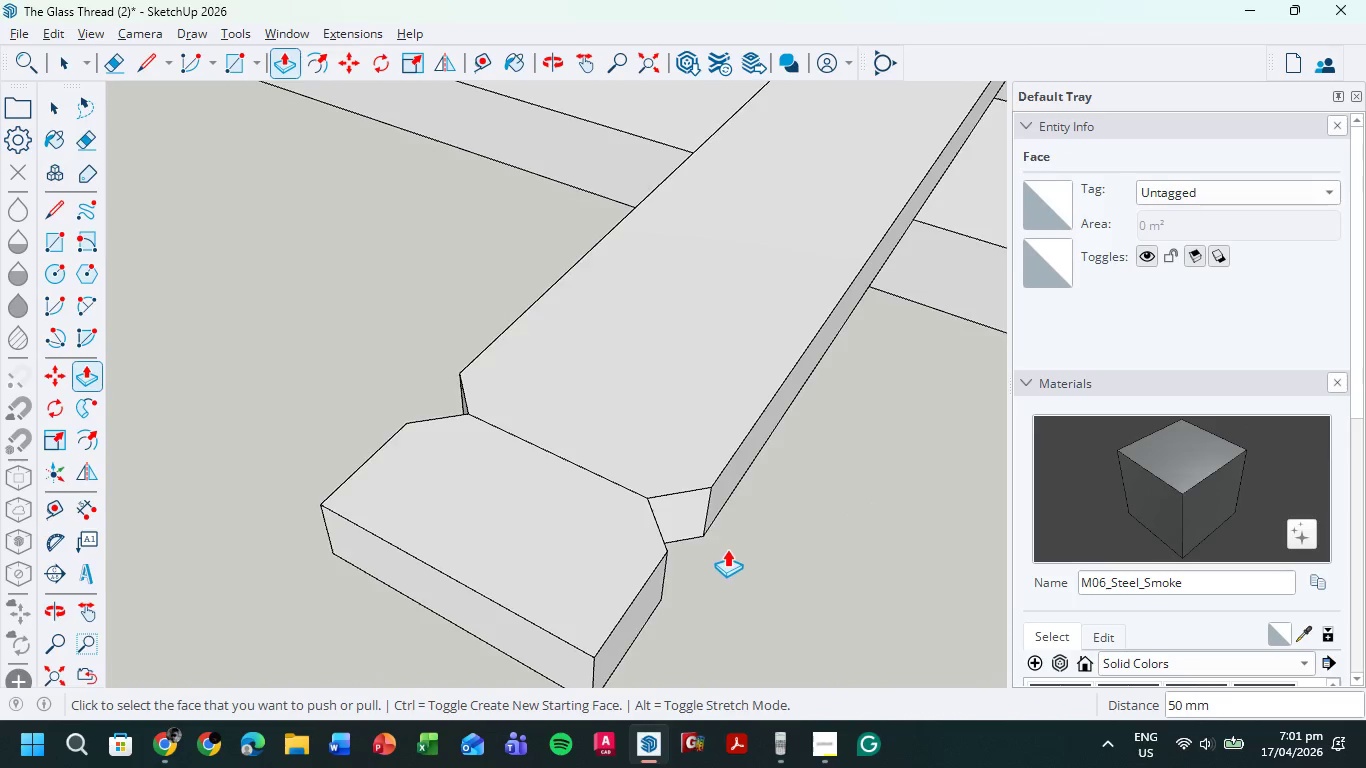 
scroll: coordinate [722, 549], scroll_direction: down, amount: 6.0
 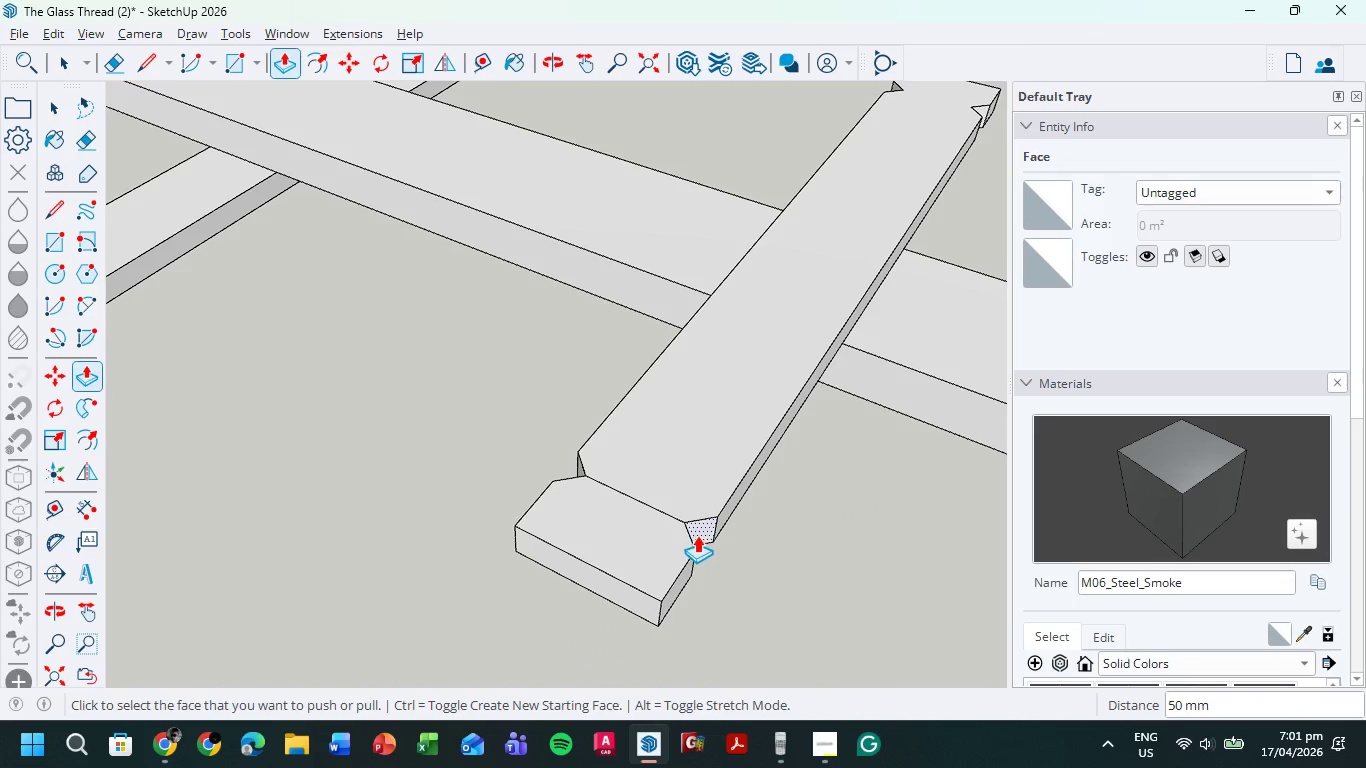 
key(E)
 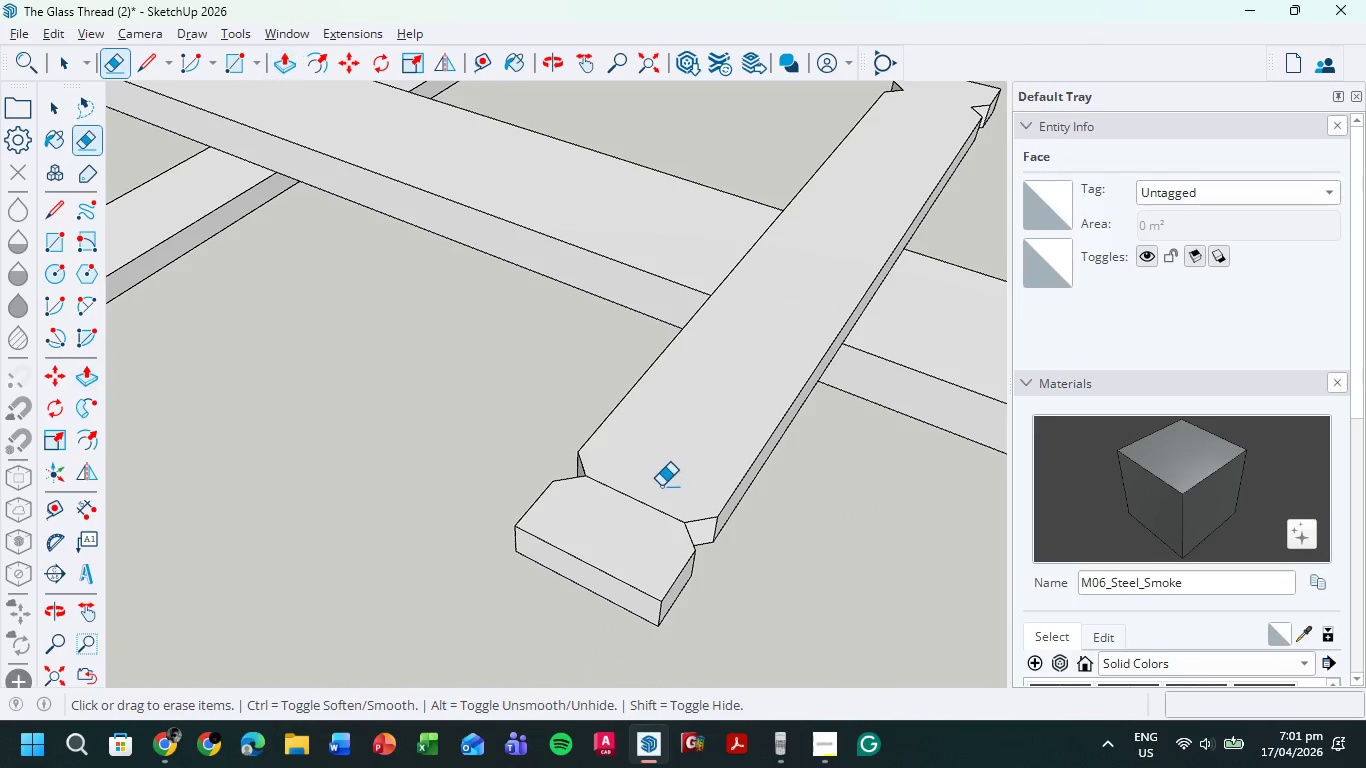 
left_click_drag(start_coordinate=[663, 483], to_coordinate=[644, 547])
 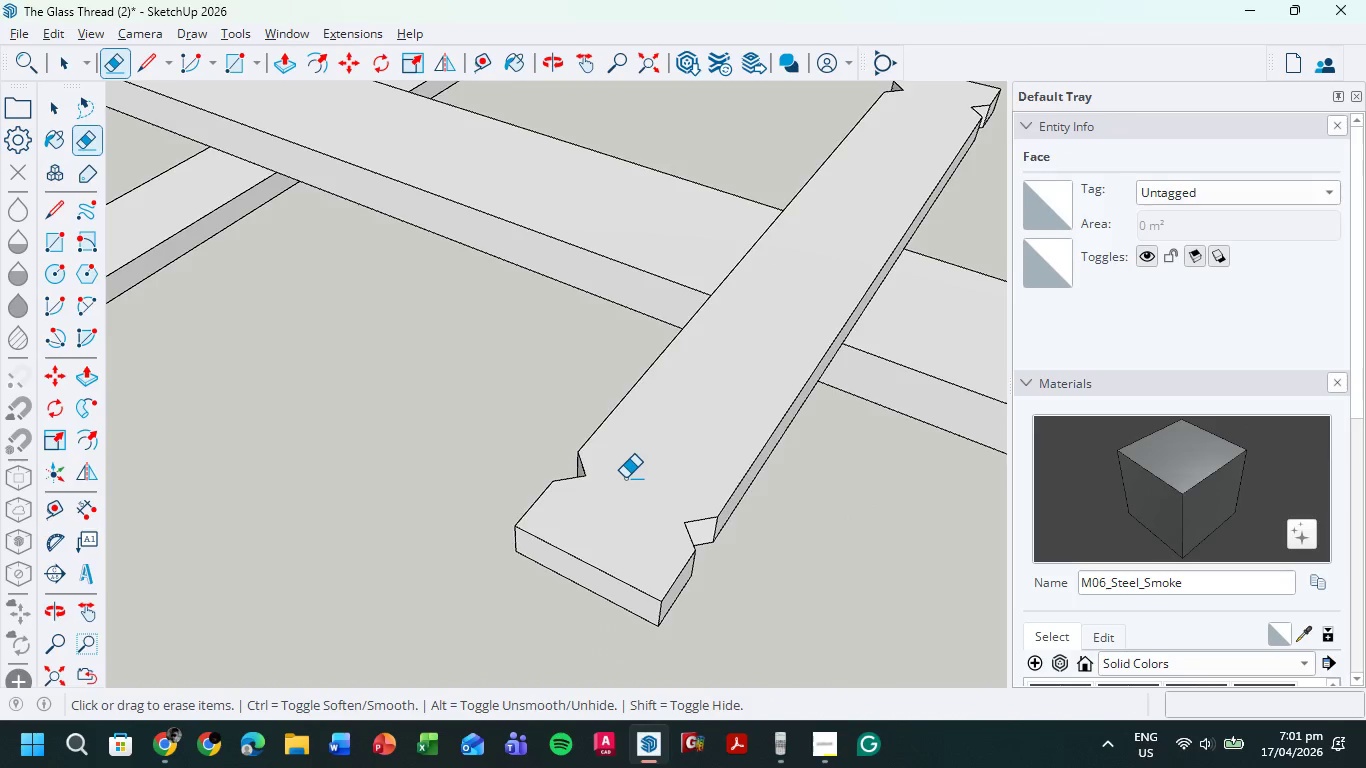 
scroll: coordinate [624, 473], scroll_direction: down, amount: 11.0
 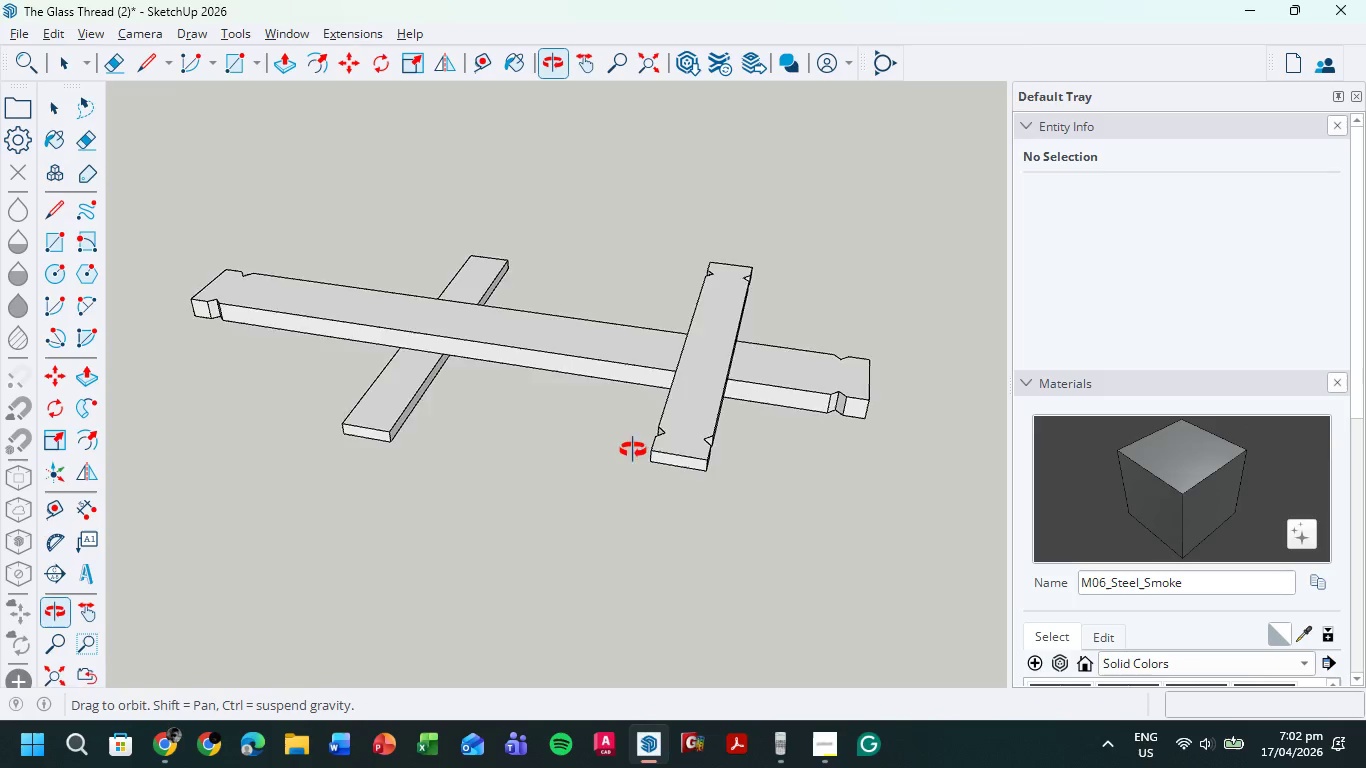 
scroll: coordinate [876, 449], scroll_direction: up, amount: 1.0
 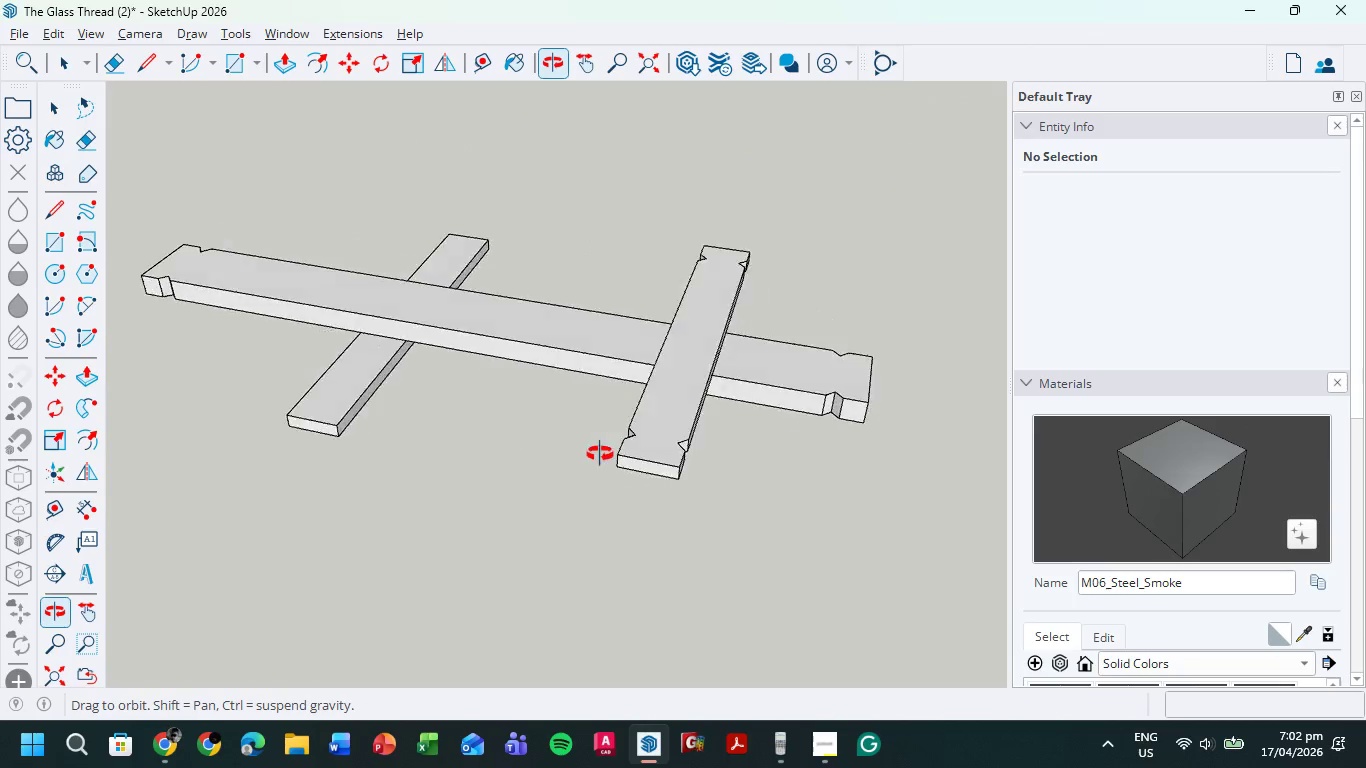 
scroll: coordinate [623, 381], scroll_direction: down, amount: 5.0
 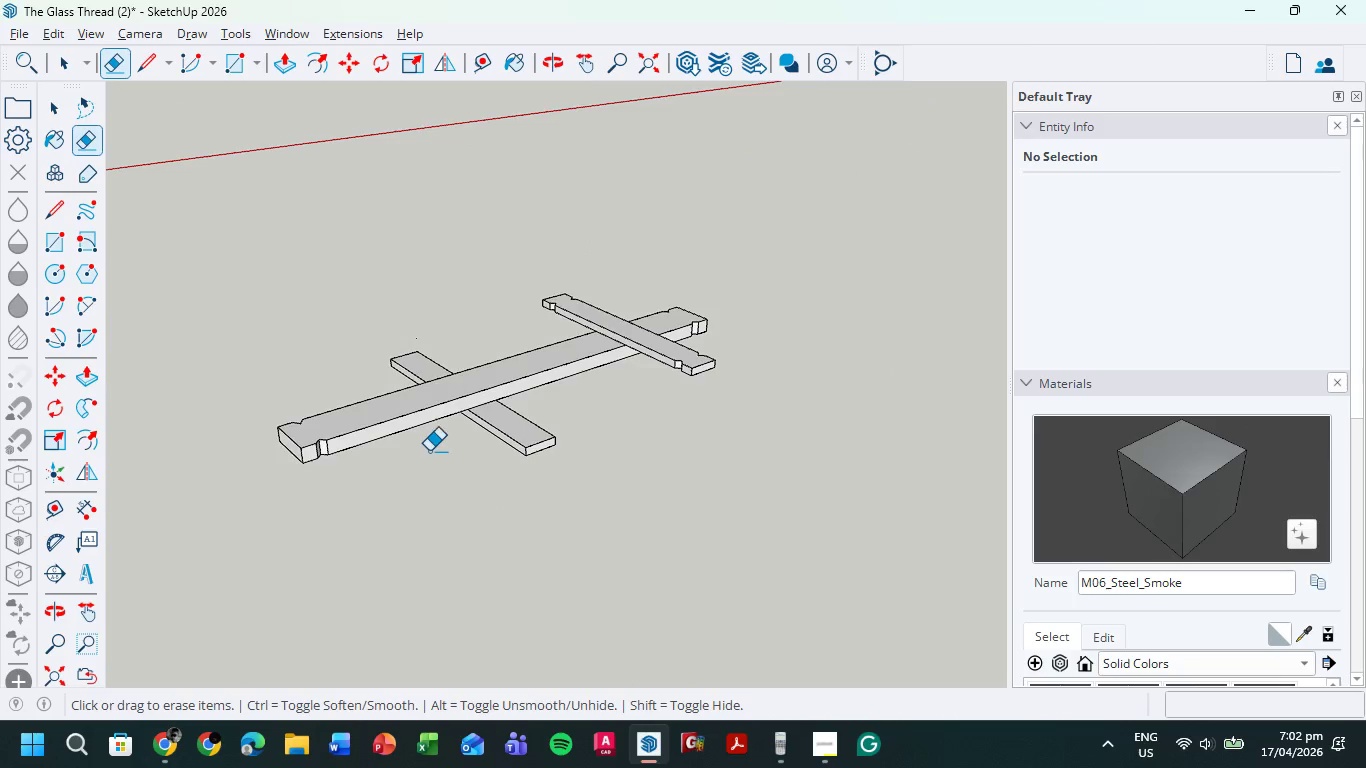 
scroll: coordinate [474, 399], scroll_direction: up, amount: 10.0
 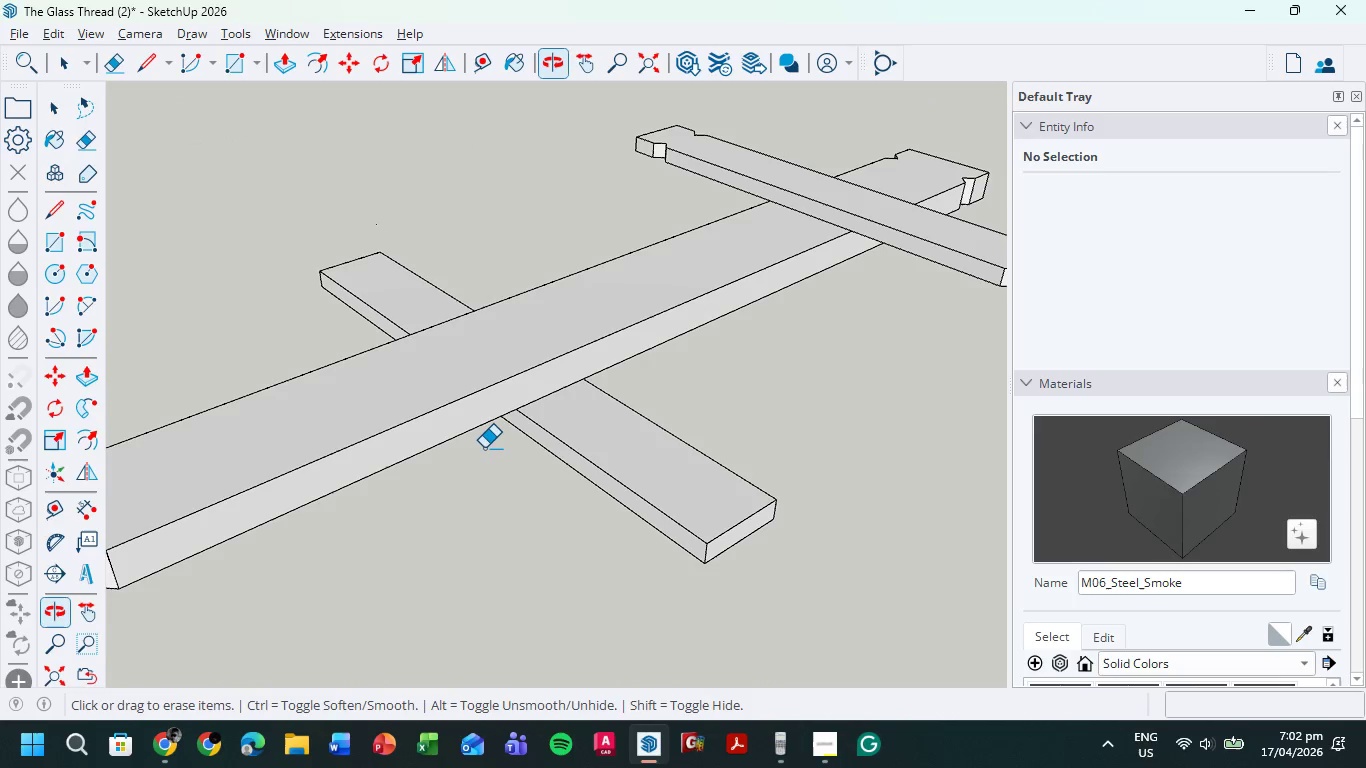 
left_click([154, 762])
 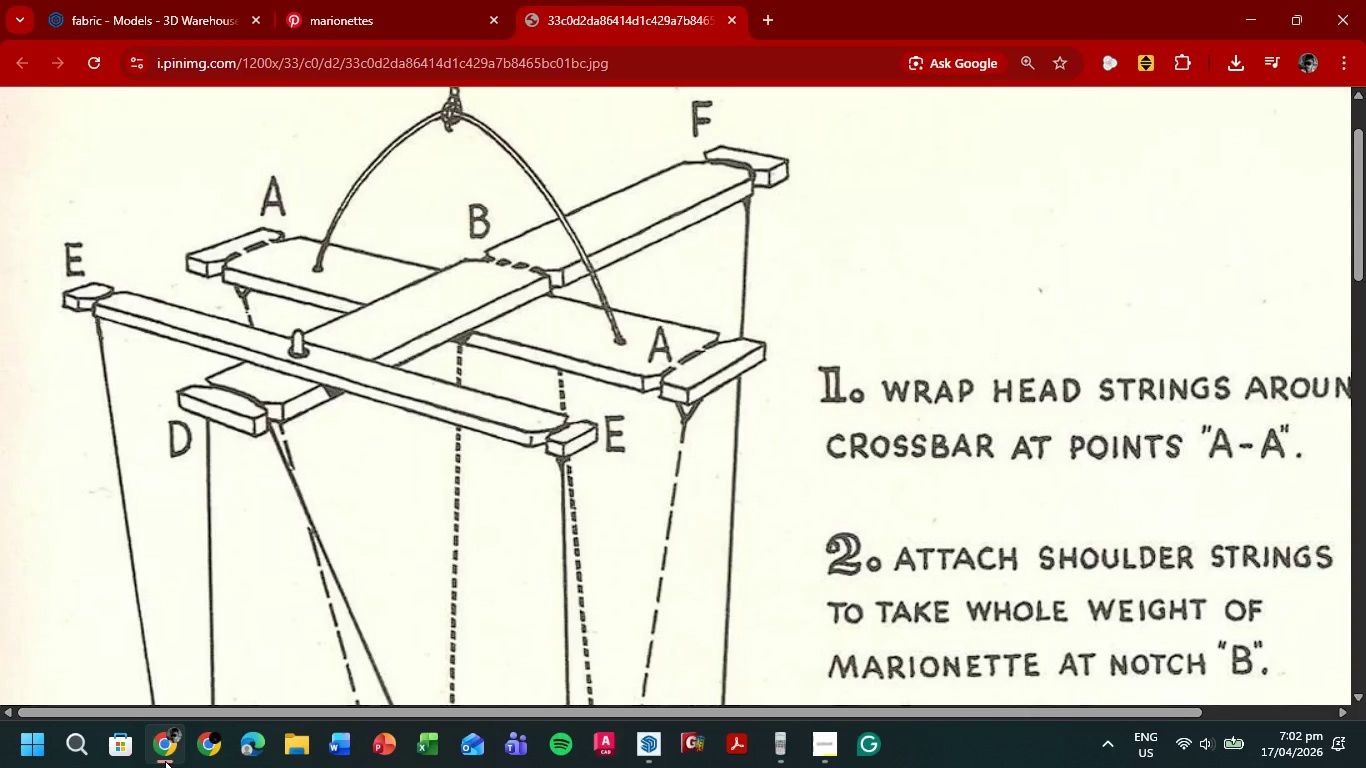 
scroll: coordinate [324, 570], scroll_direction: none, amount: 0.0
 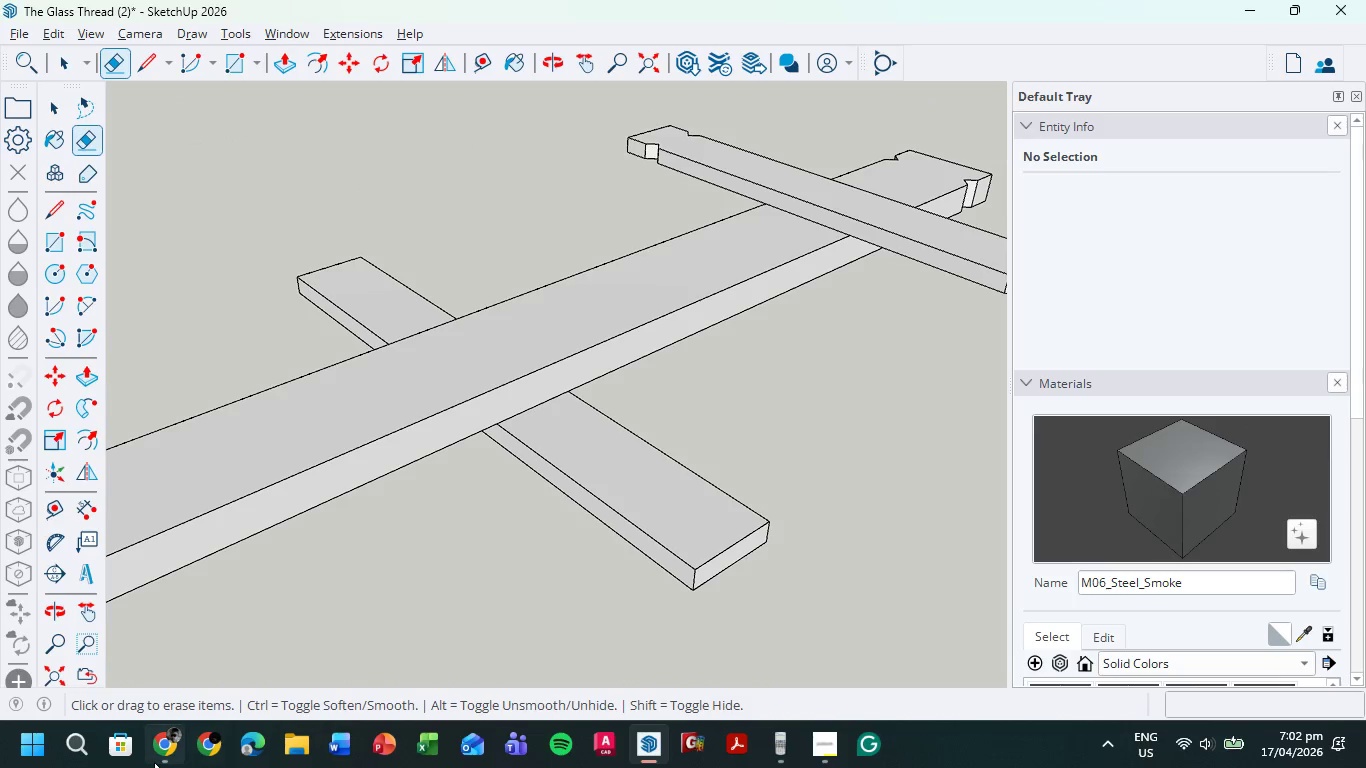 
left_click([166, 761])
 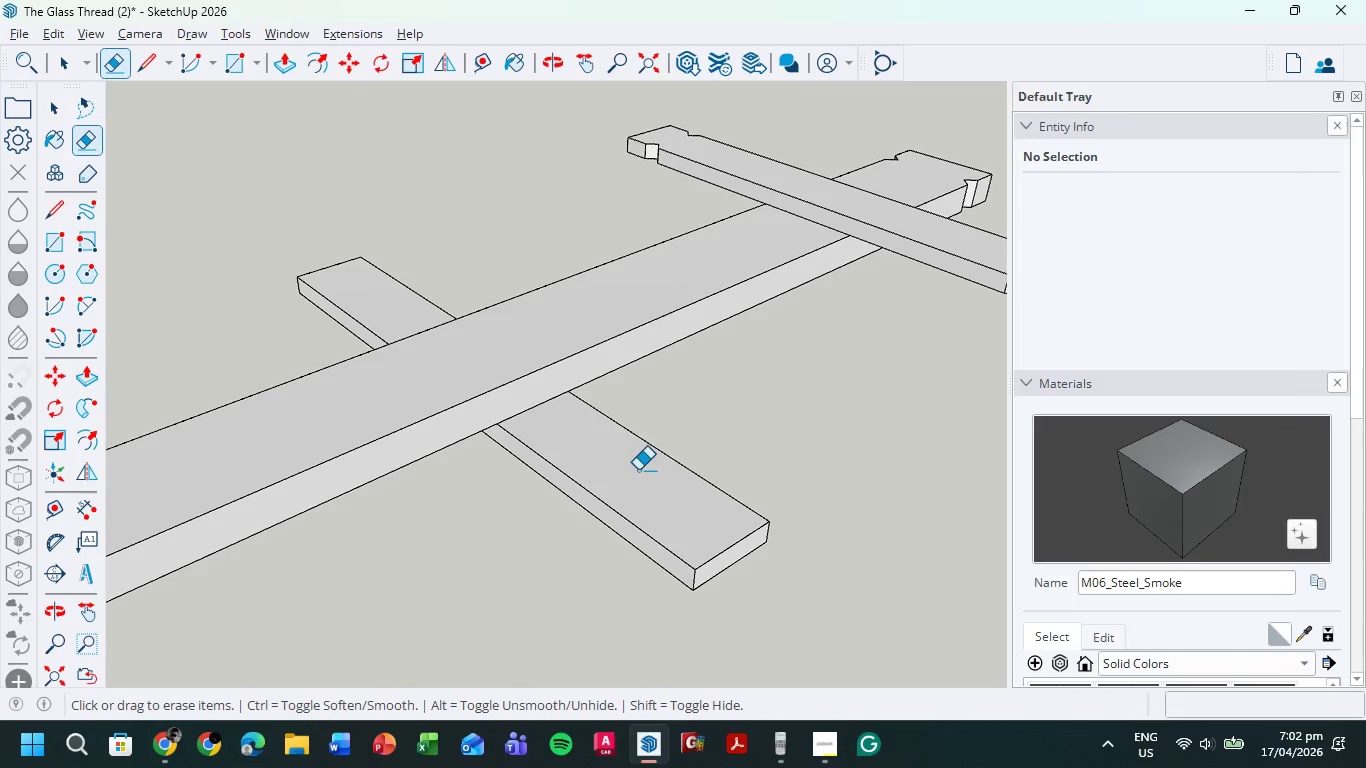 
scroll: coordinate [638, 468], scroll_direction: down, amount: 4.0
 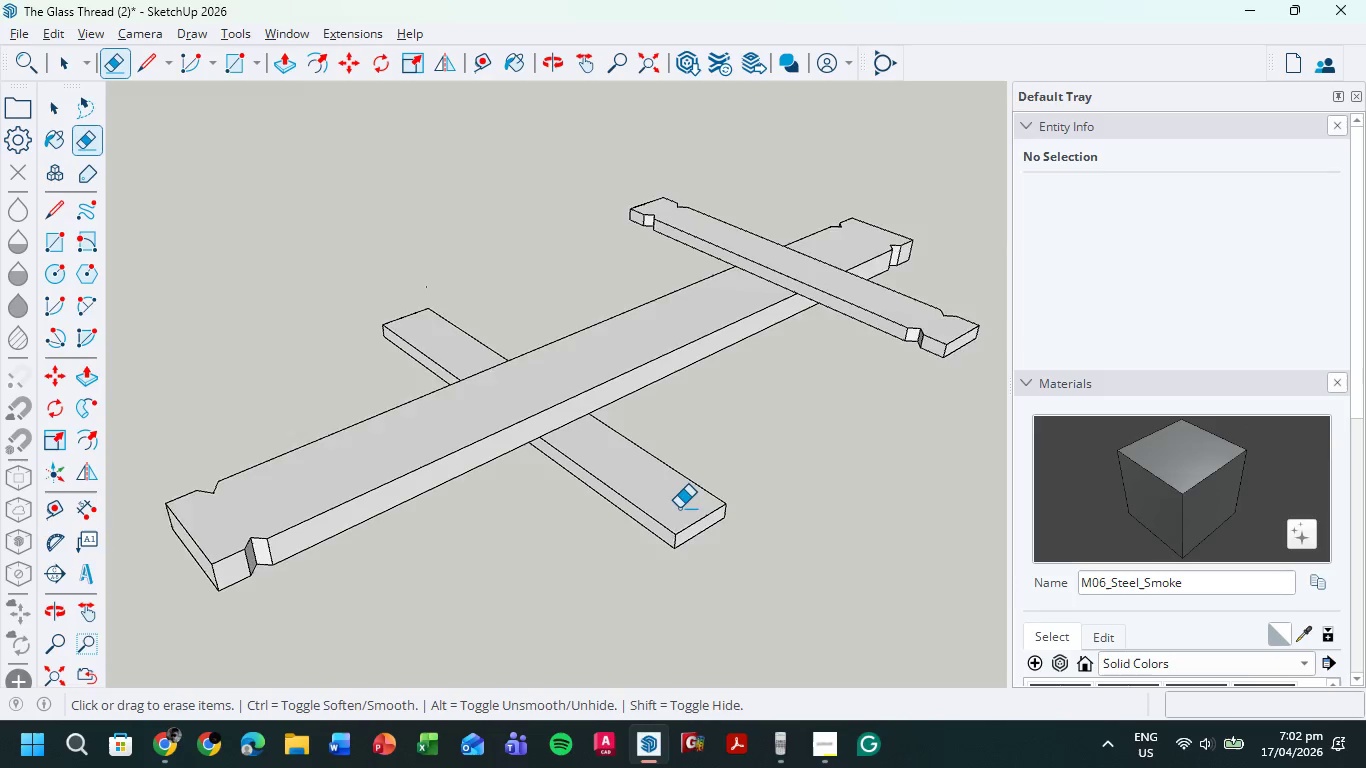 
scroll: coordinate [679, 508], scroll_direction: up, amount: 4.0
 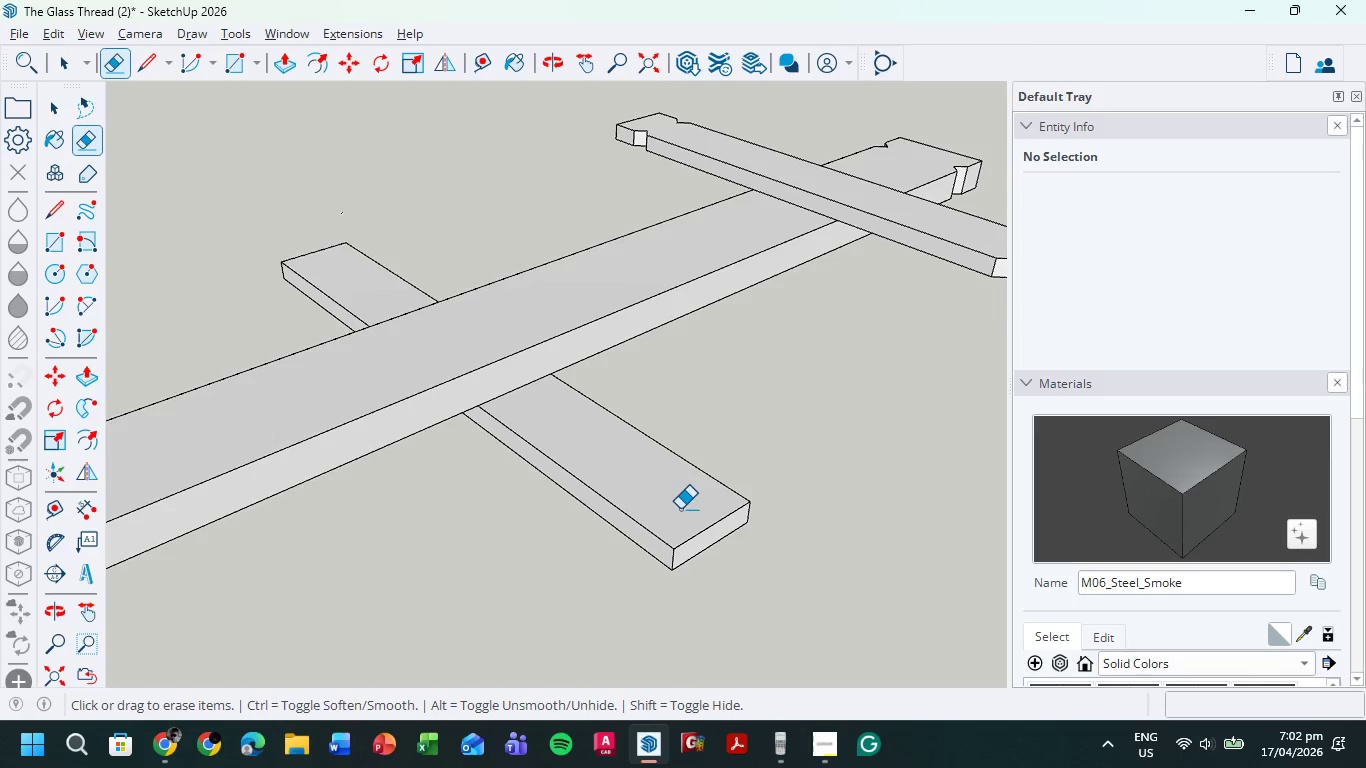 
key(R)
 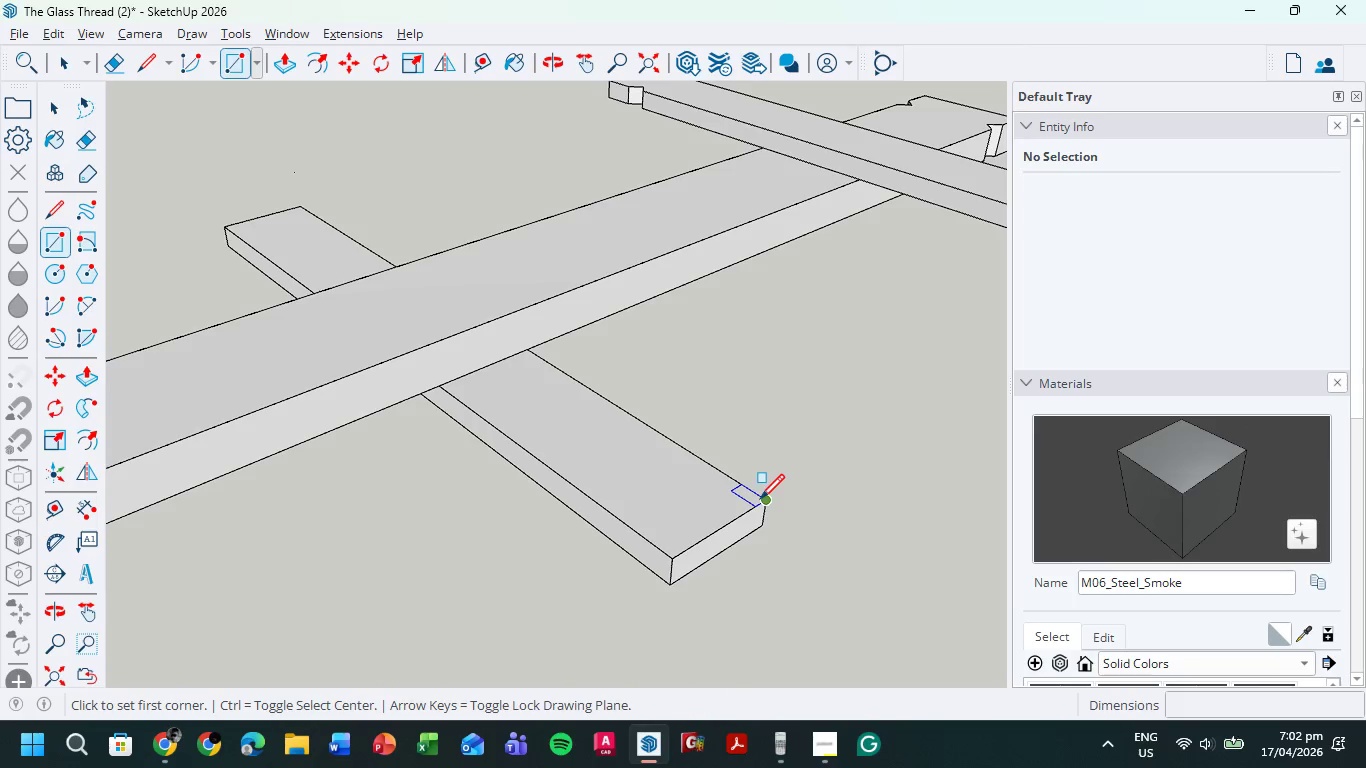 
scroll: coordinate [680, 509], scroll_direction: up, amount: 2.0
 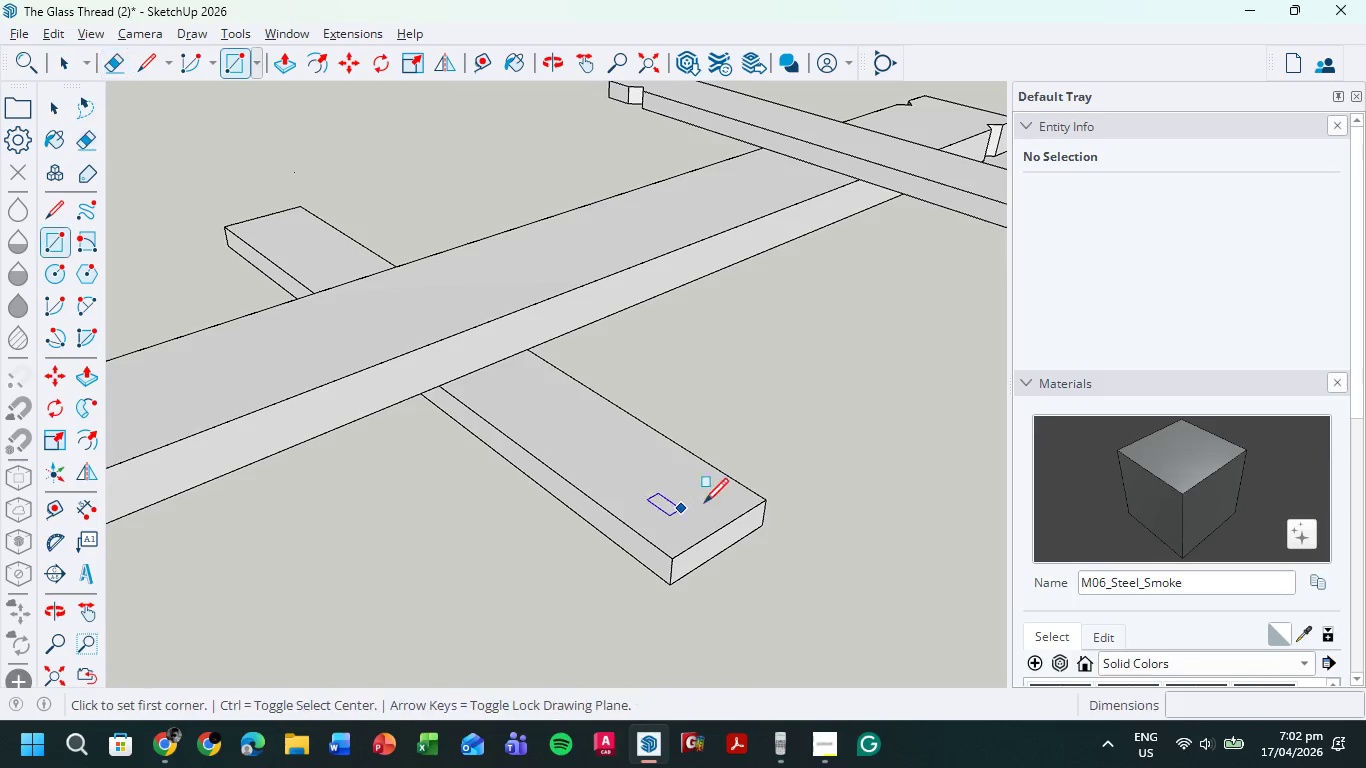 
left_click([765, 501])
 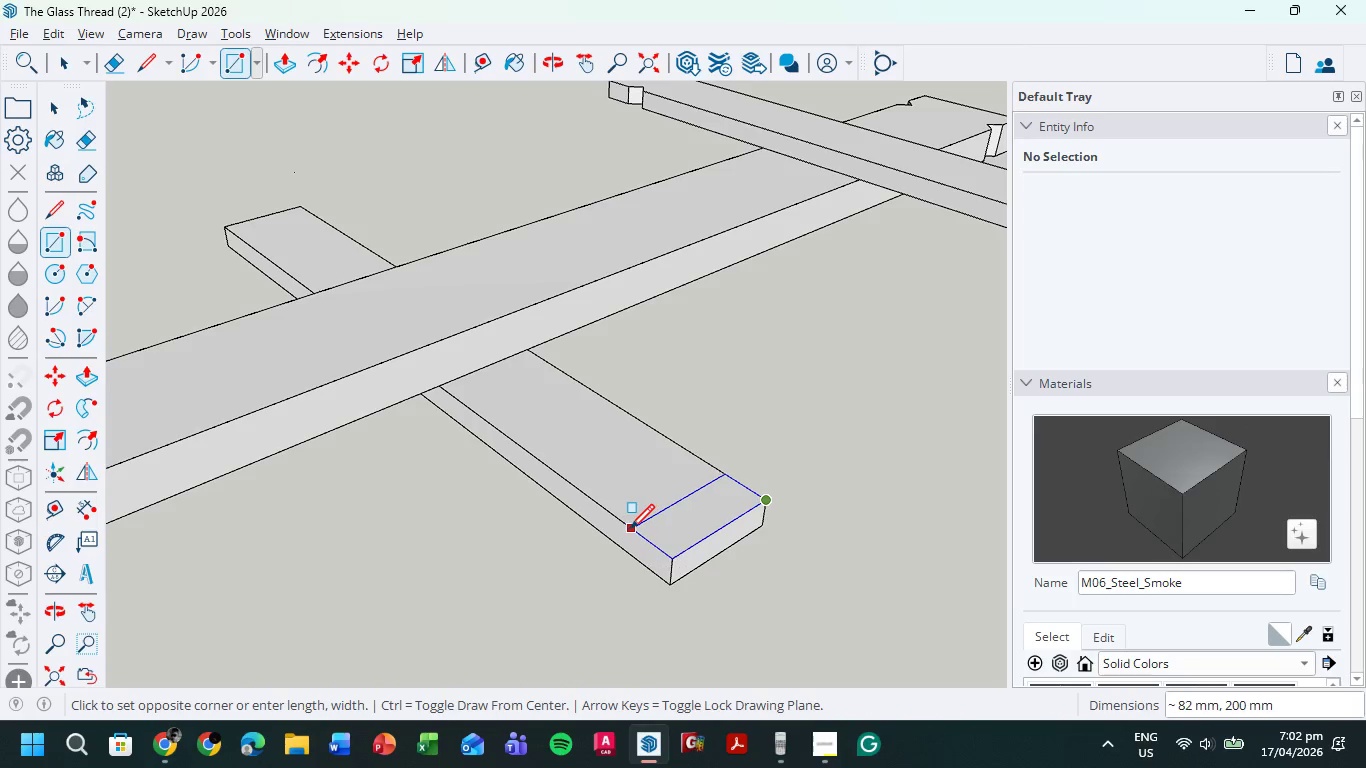 
key(Numpad1)
 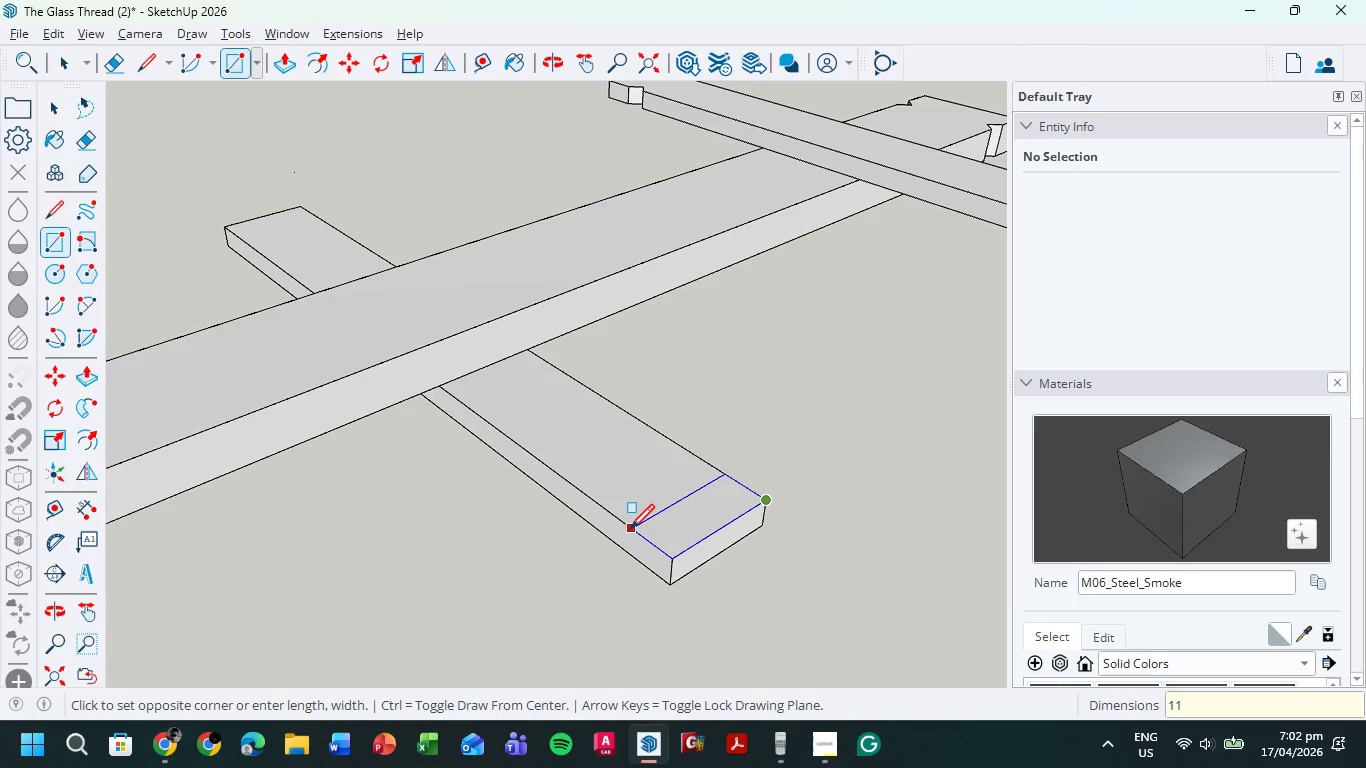 
key(Numpad1)
 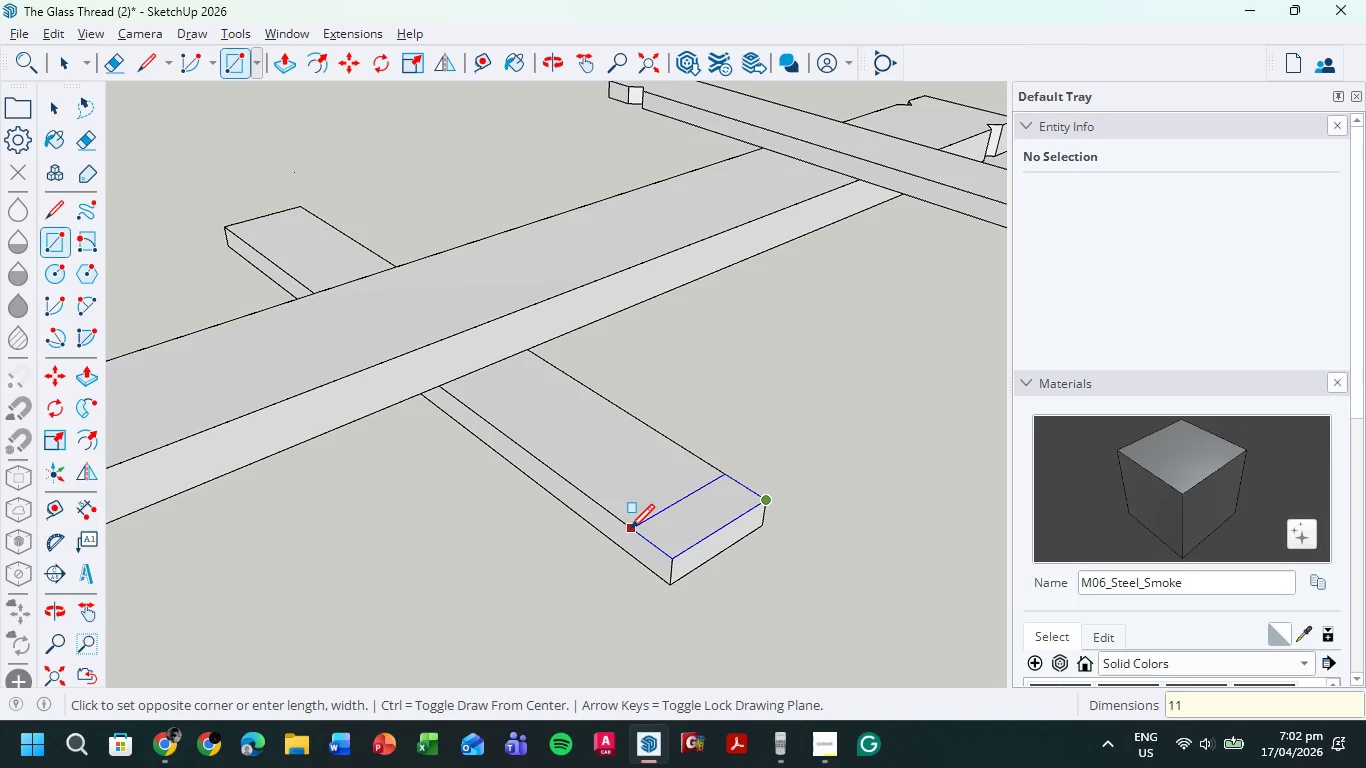 
key(Numpad5)
 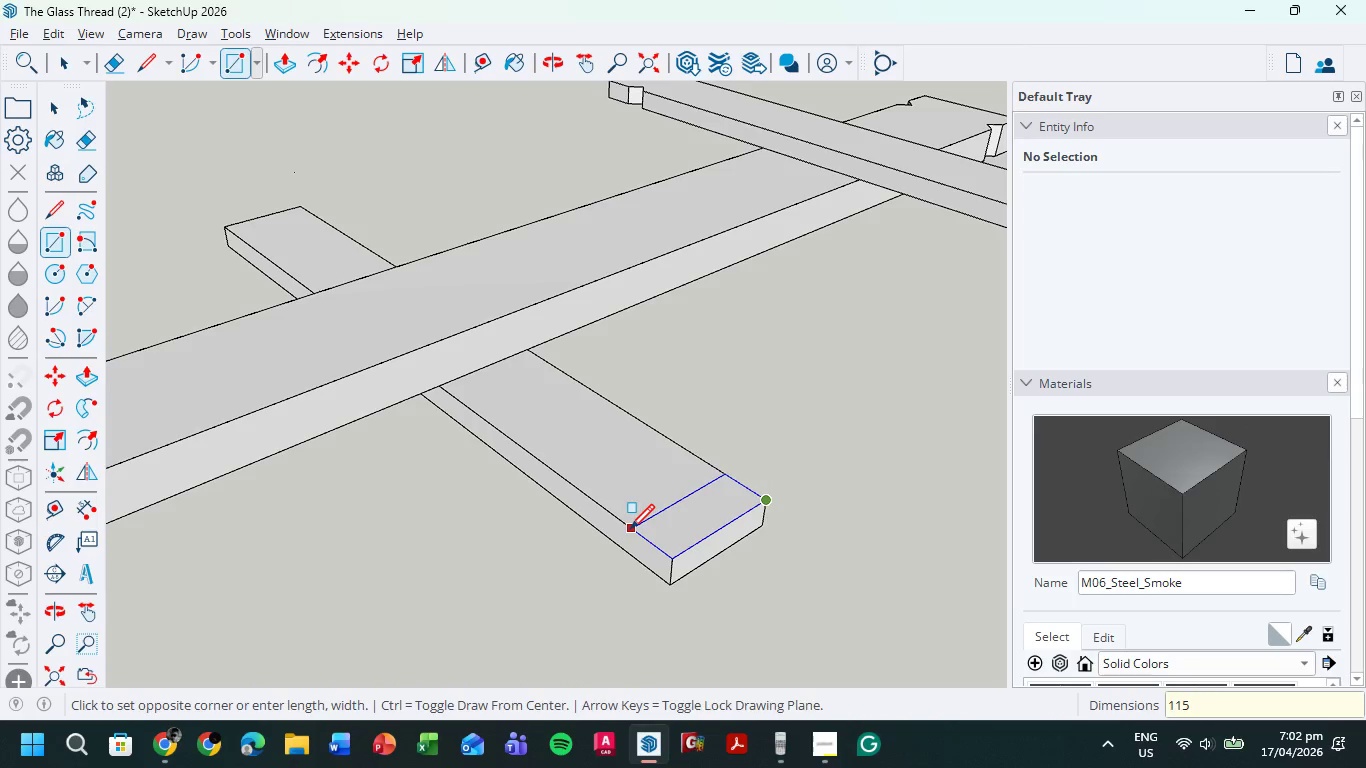 
key(NumpadEnter)
 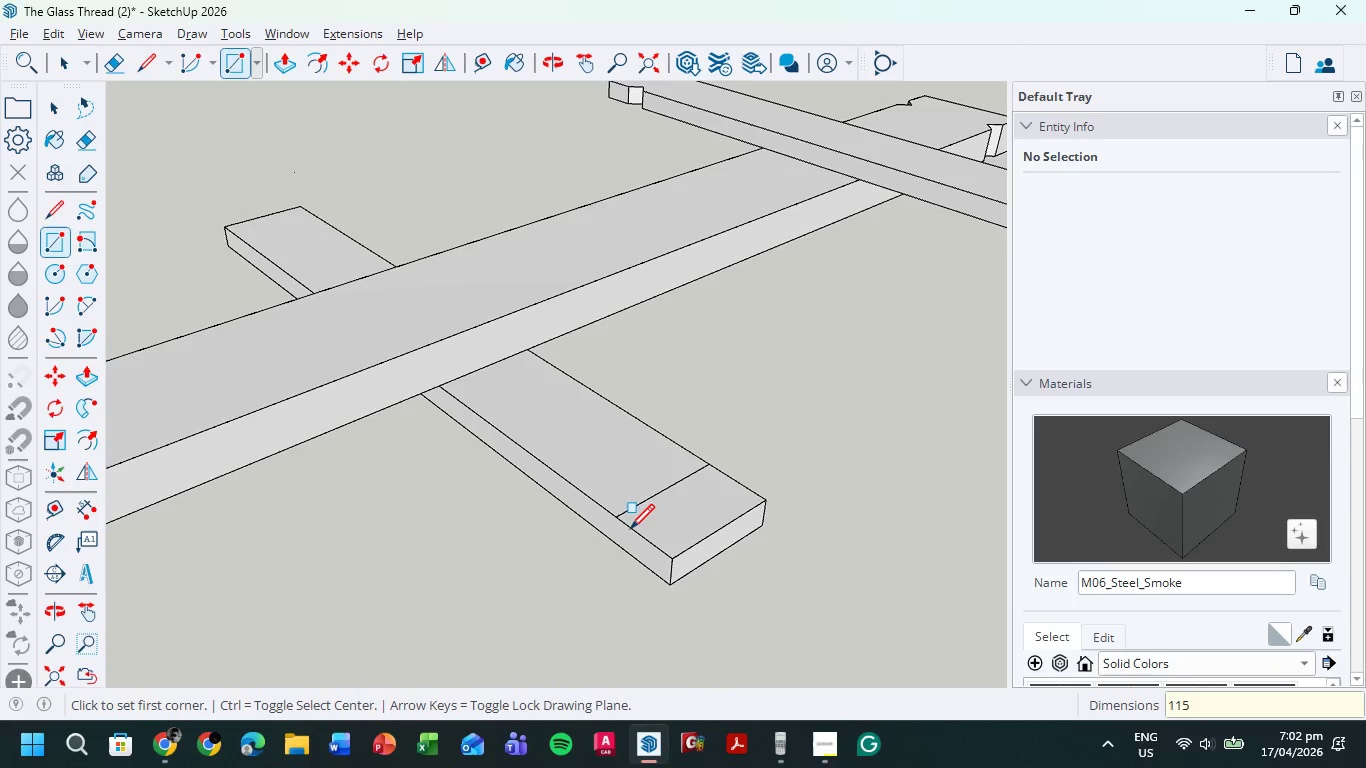 
key(L)
 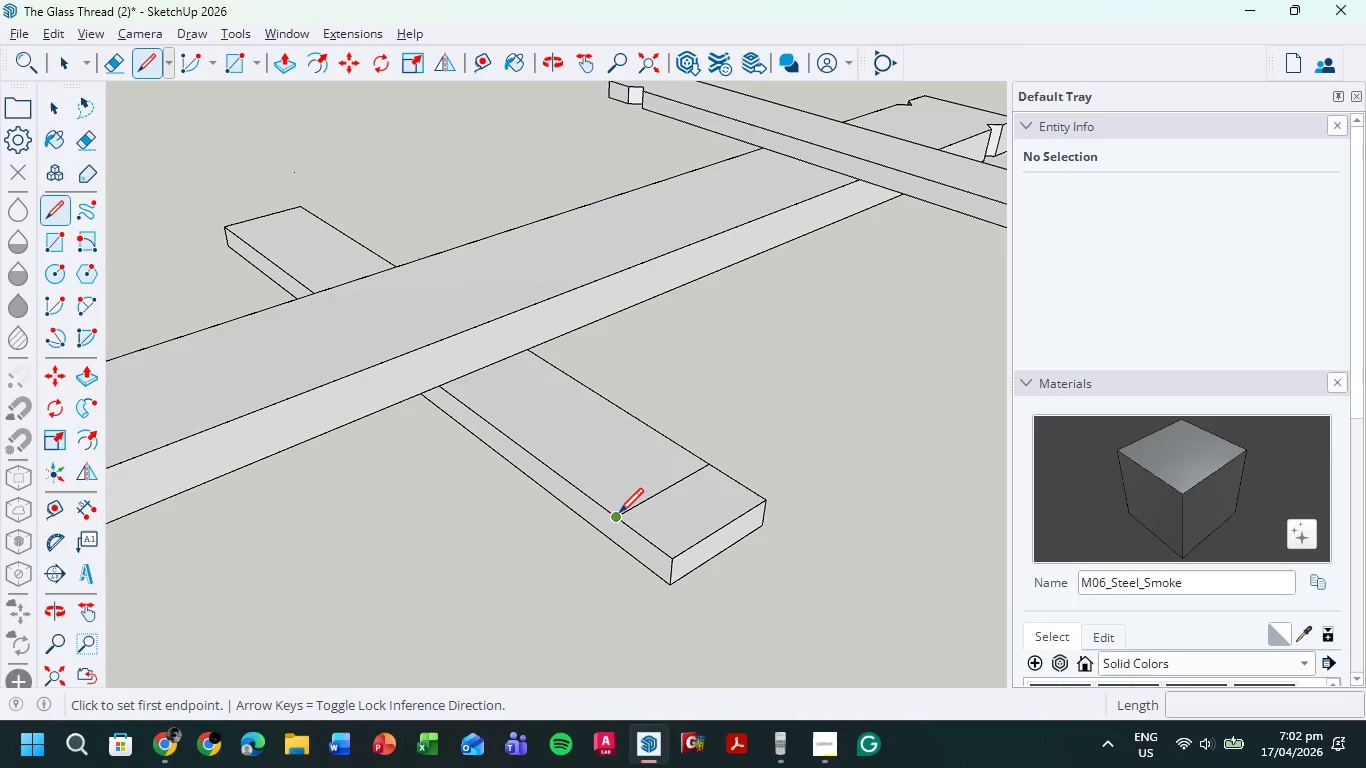 
left_click([617, 519])
 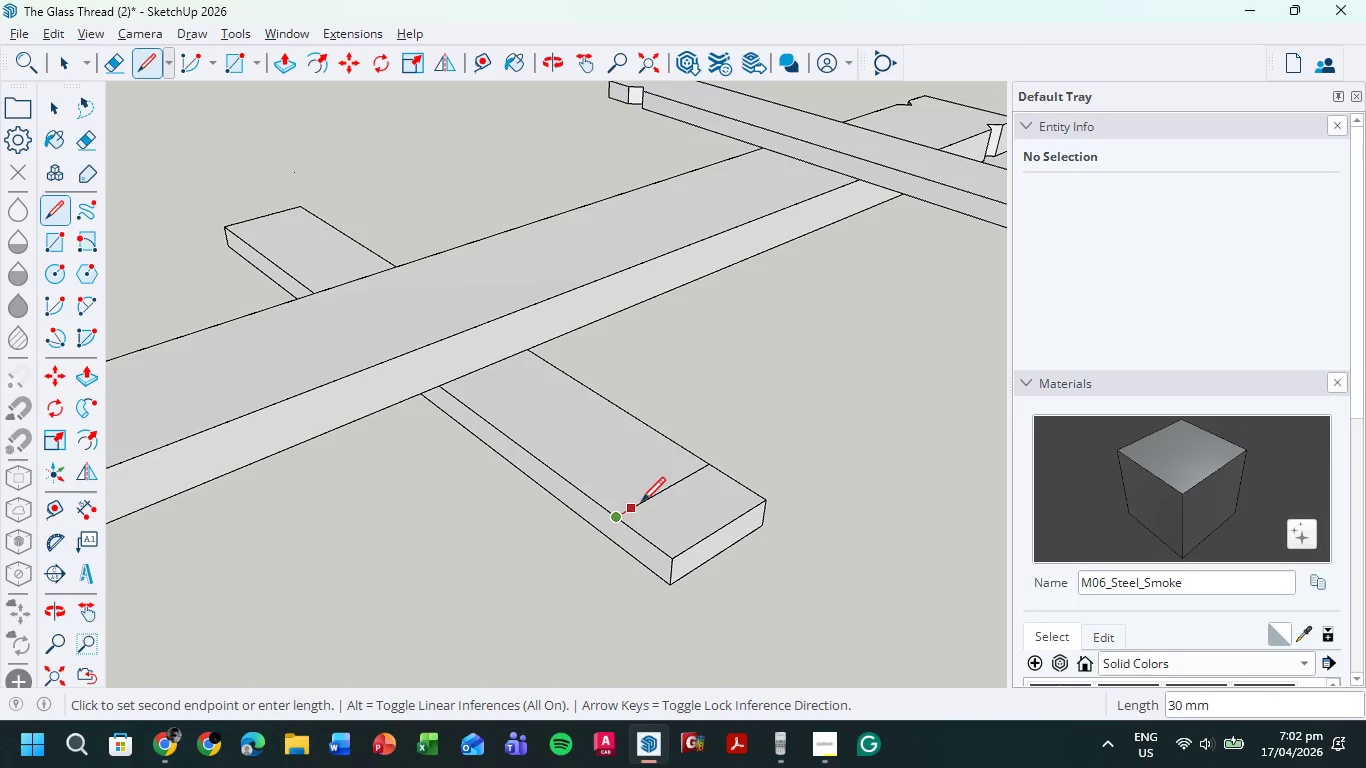 
left_click([637, 506])
 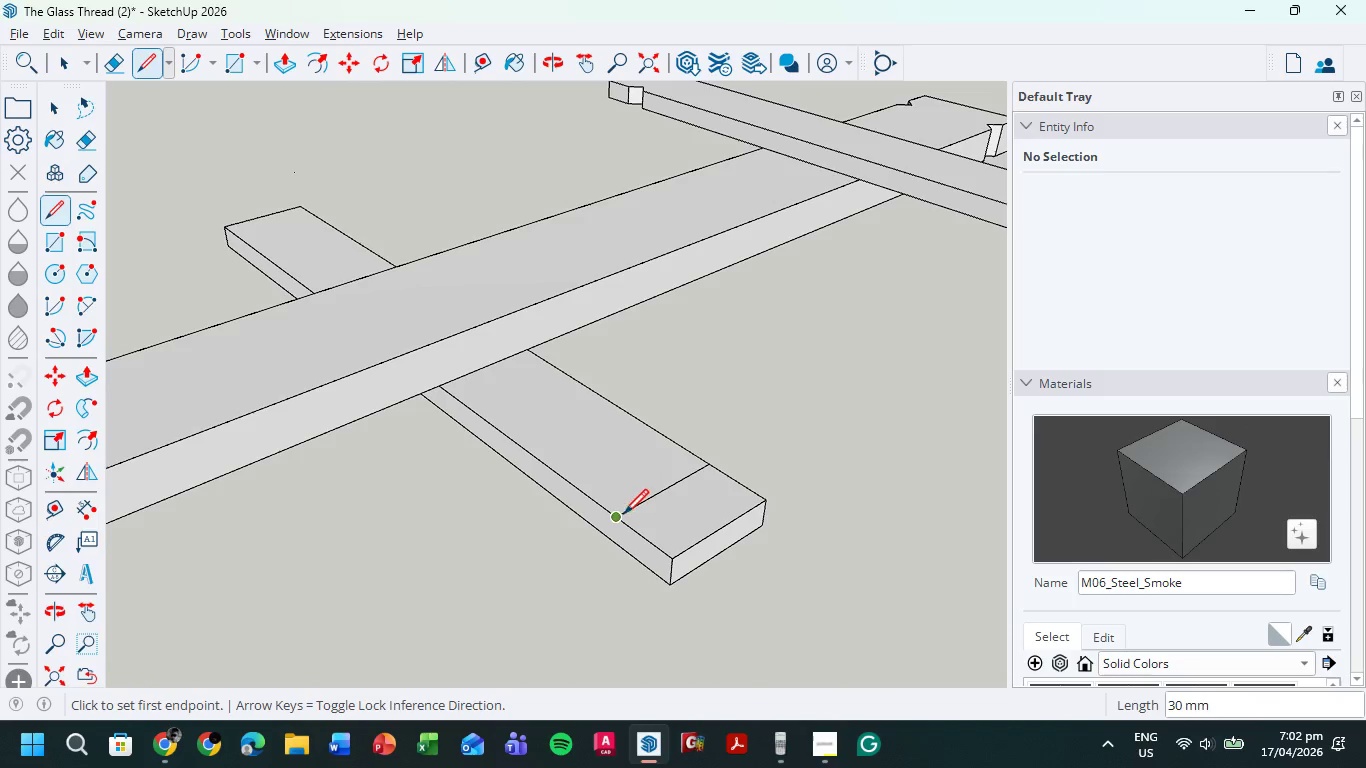 
scroll: coordinate [624, 516], scroll_direction: up, amount: 5.0
 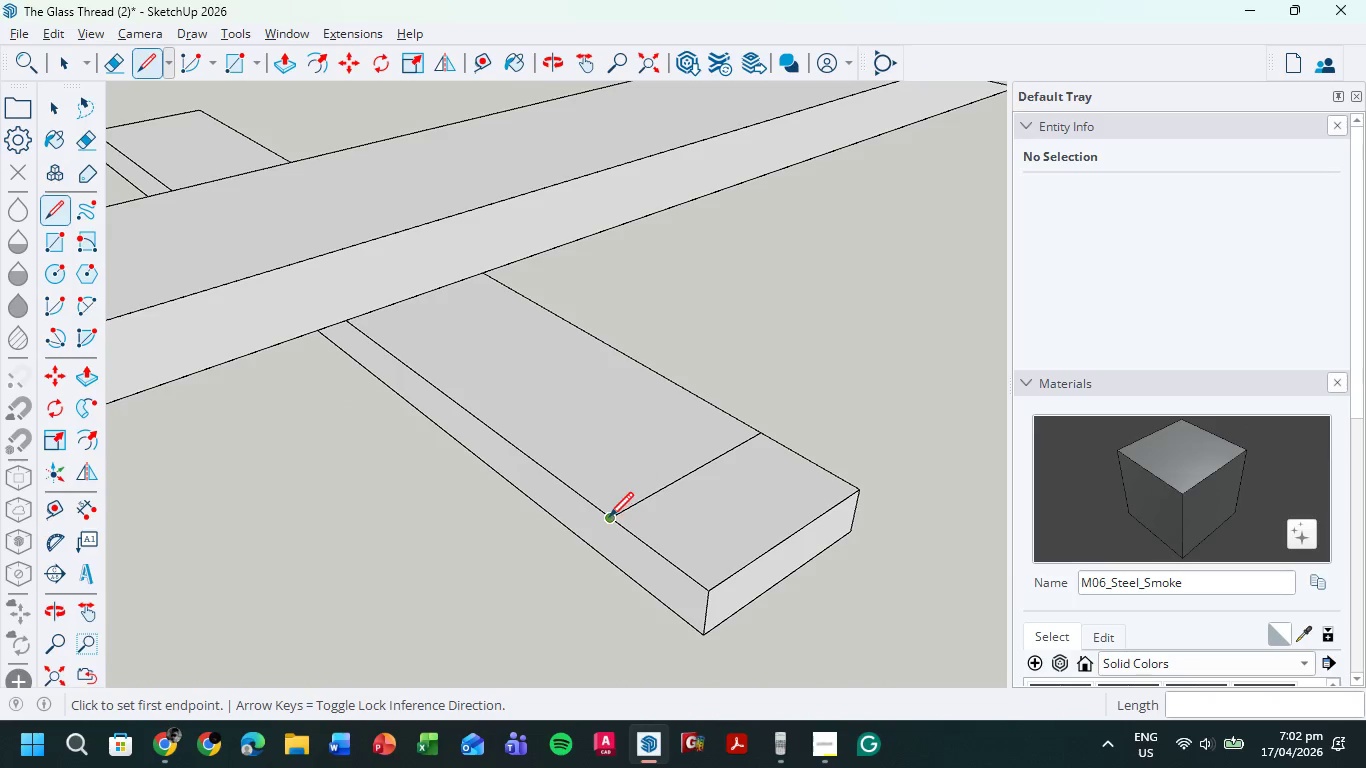 
left_click([607, 520])
 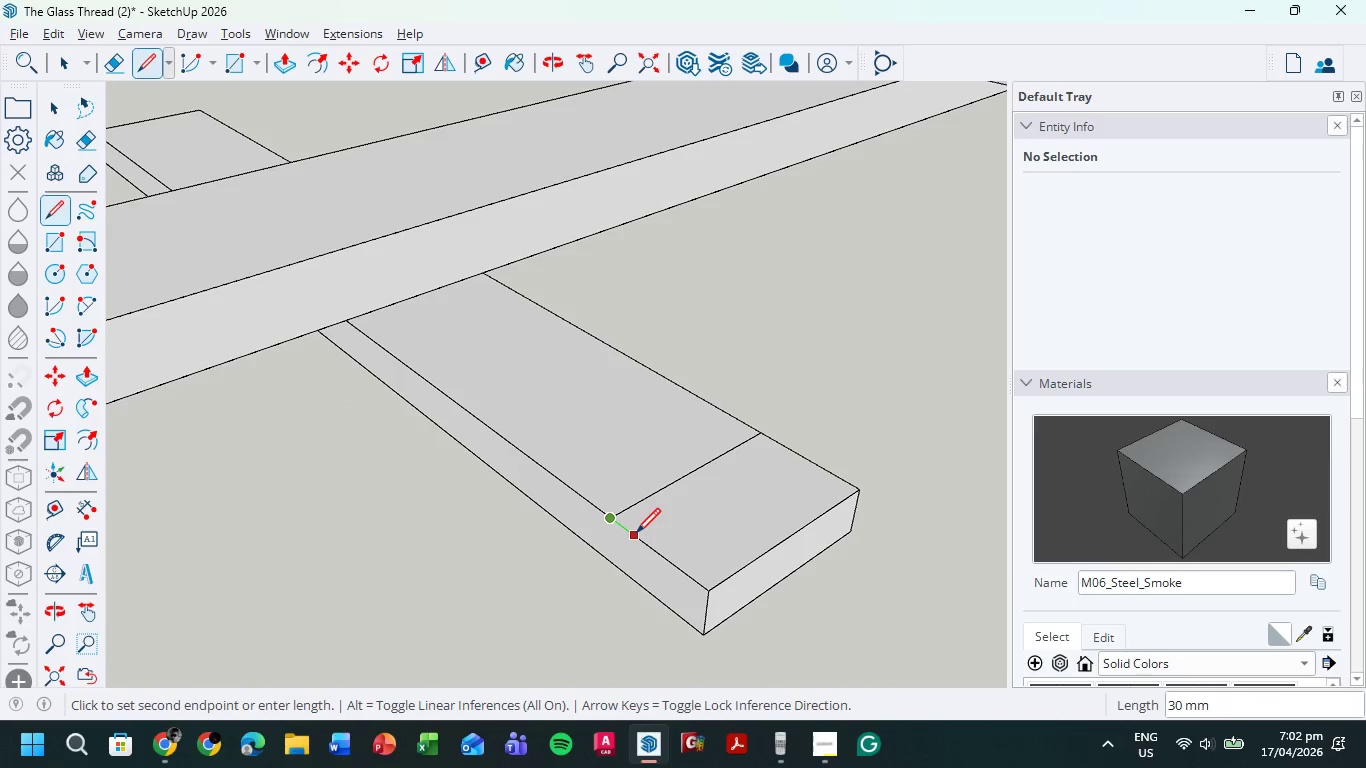 
left_click([636, 535])
 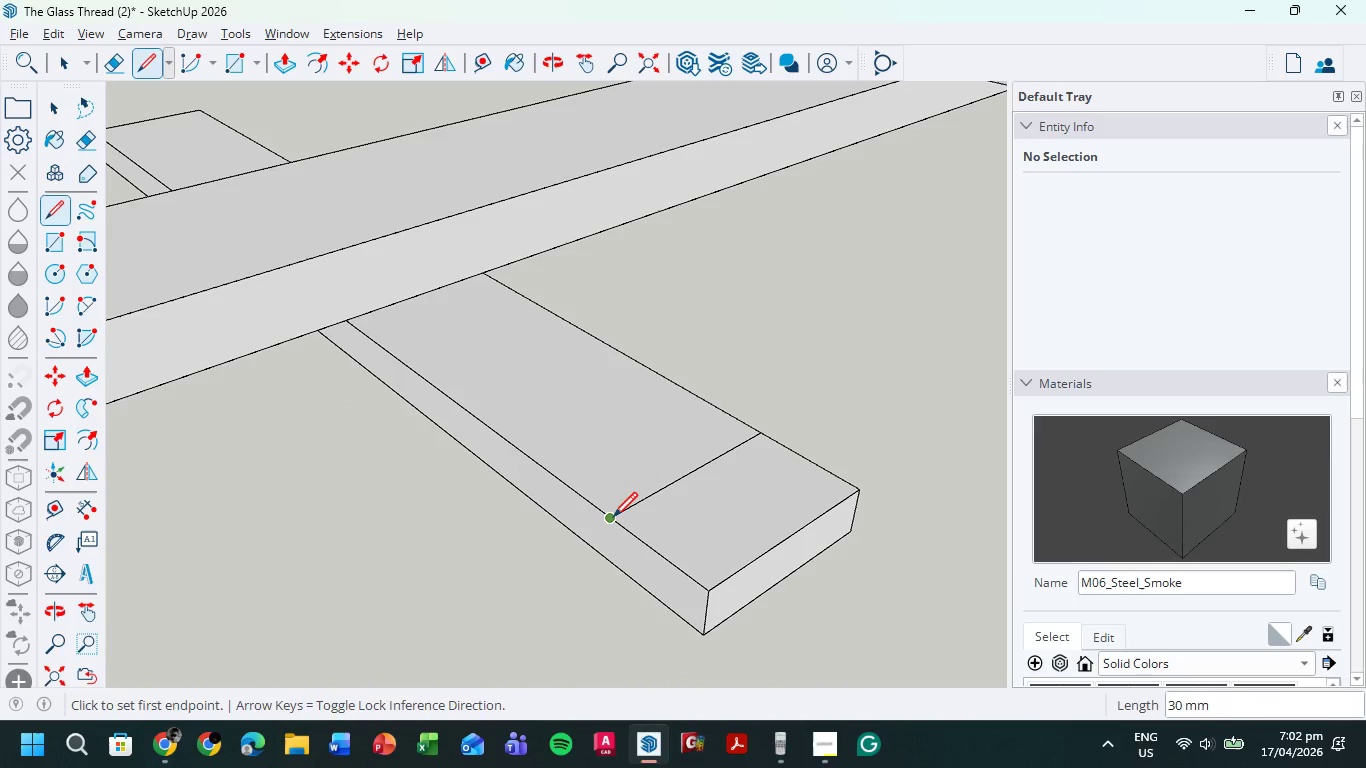 
left_click([613, 519])
 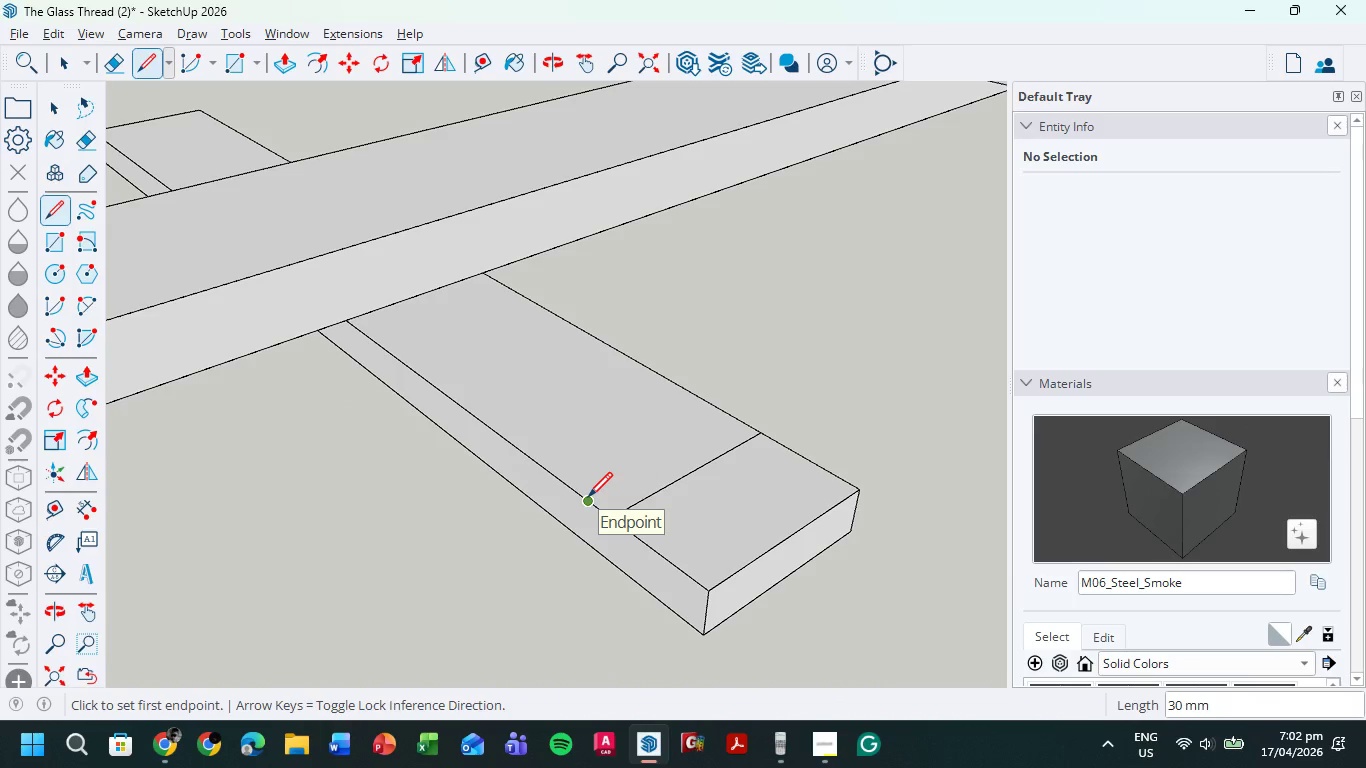 
wait(6.92)
 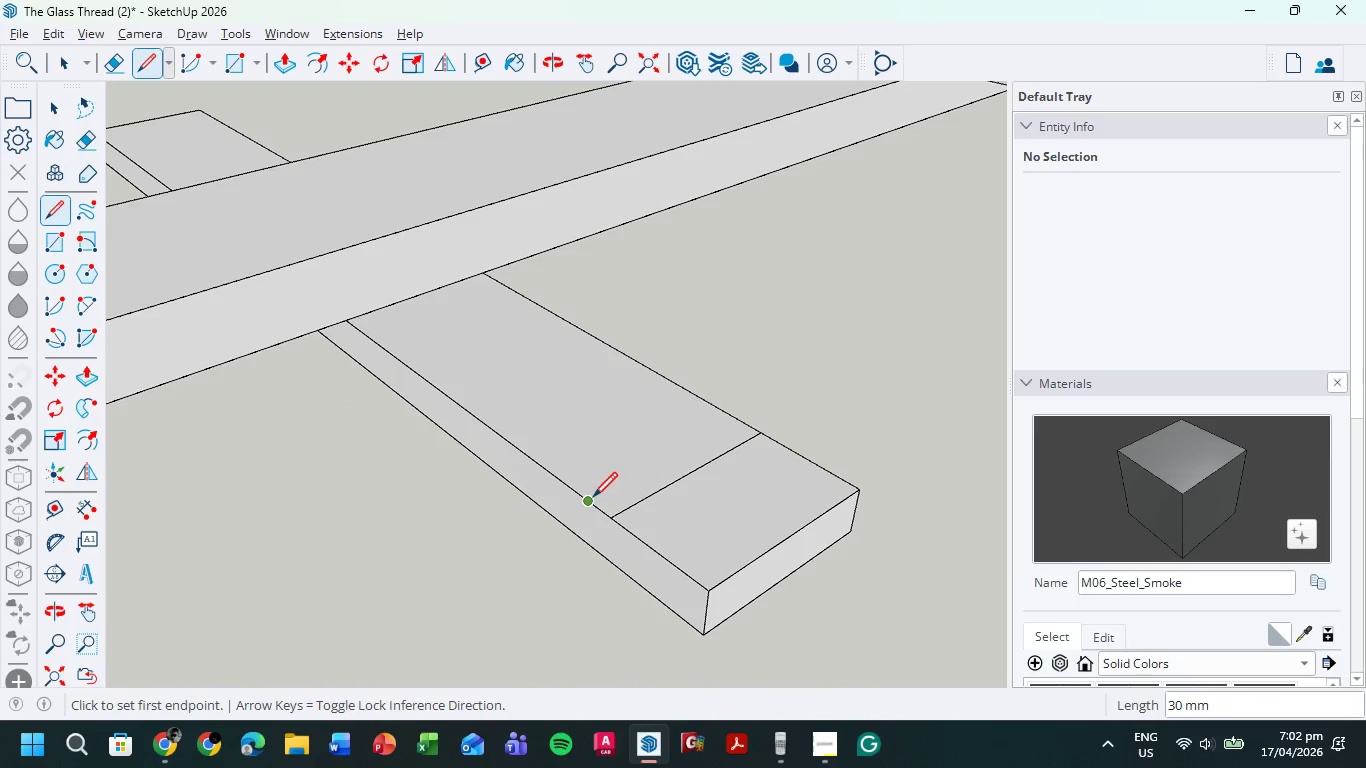 
left_click([588, 499])
 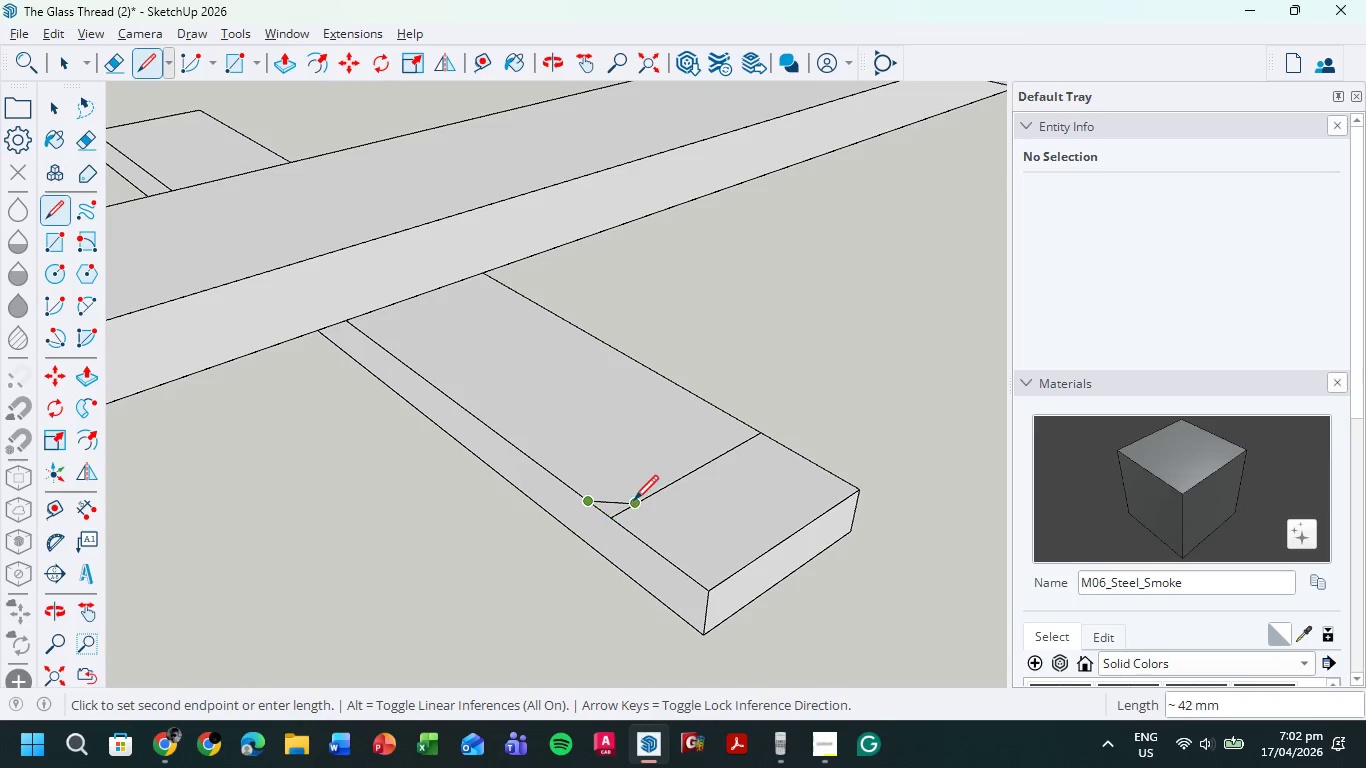 
left_click([635, 502])
 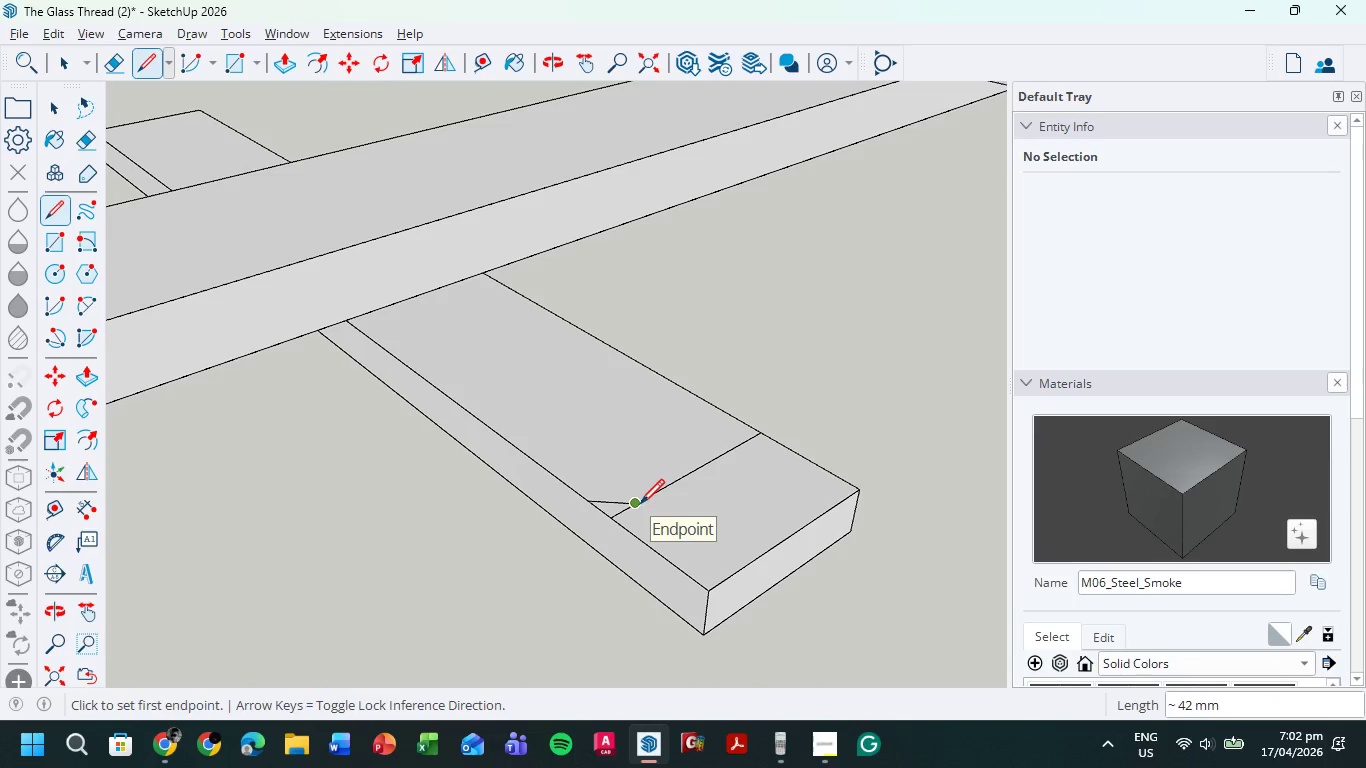 
left_click([640, 506])
 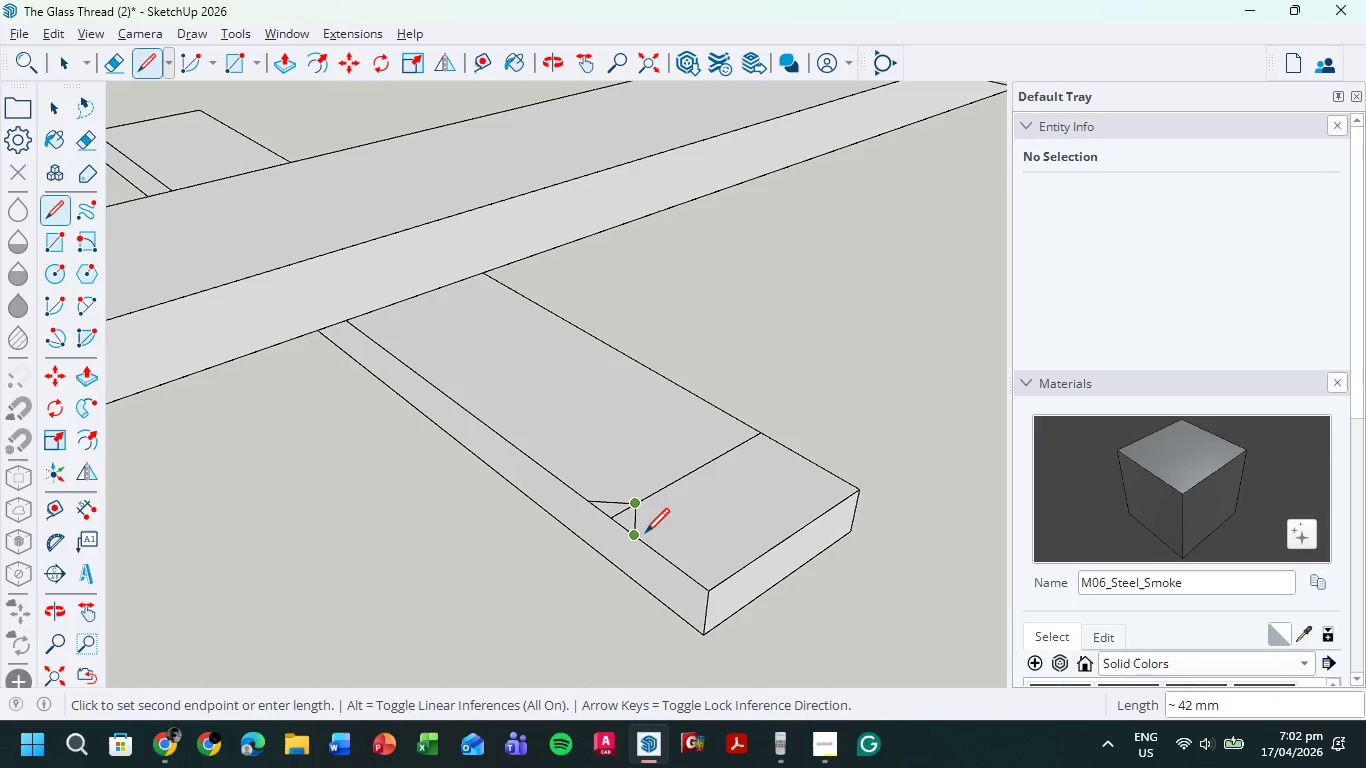 
left_click([641, 536])
 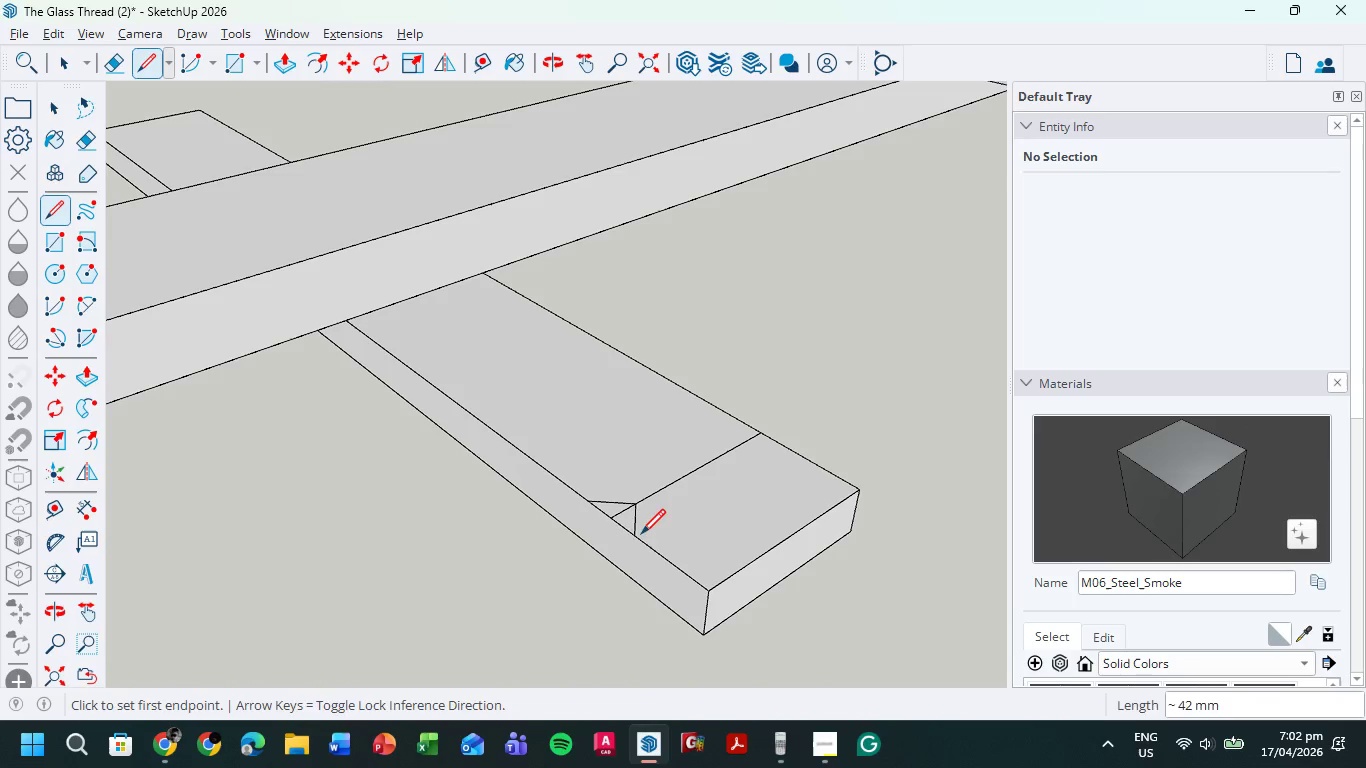 
key(E)
 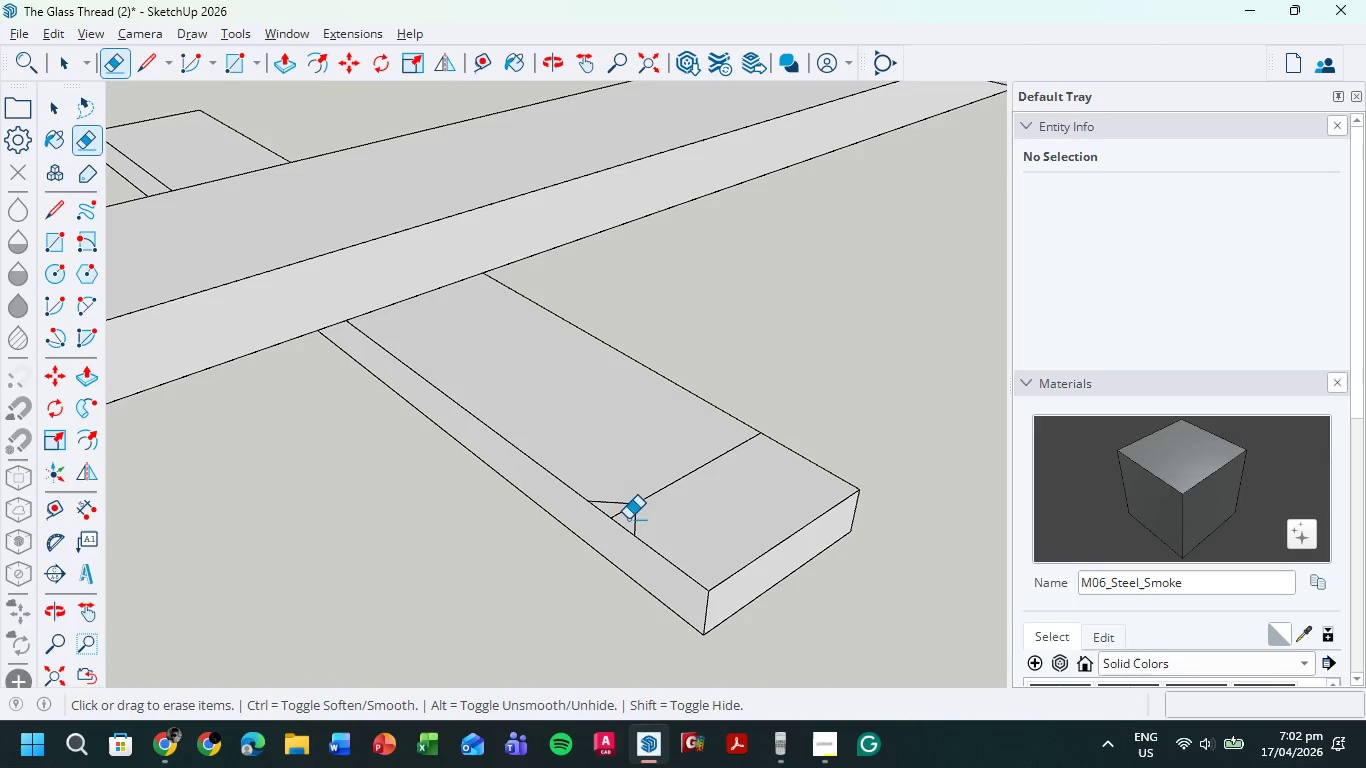 
left_click_drag(start_coordinate=[628, 519], to_coordinate=[618, 511])
 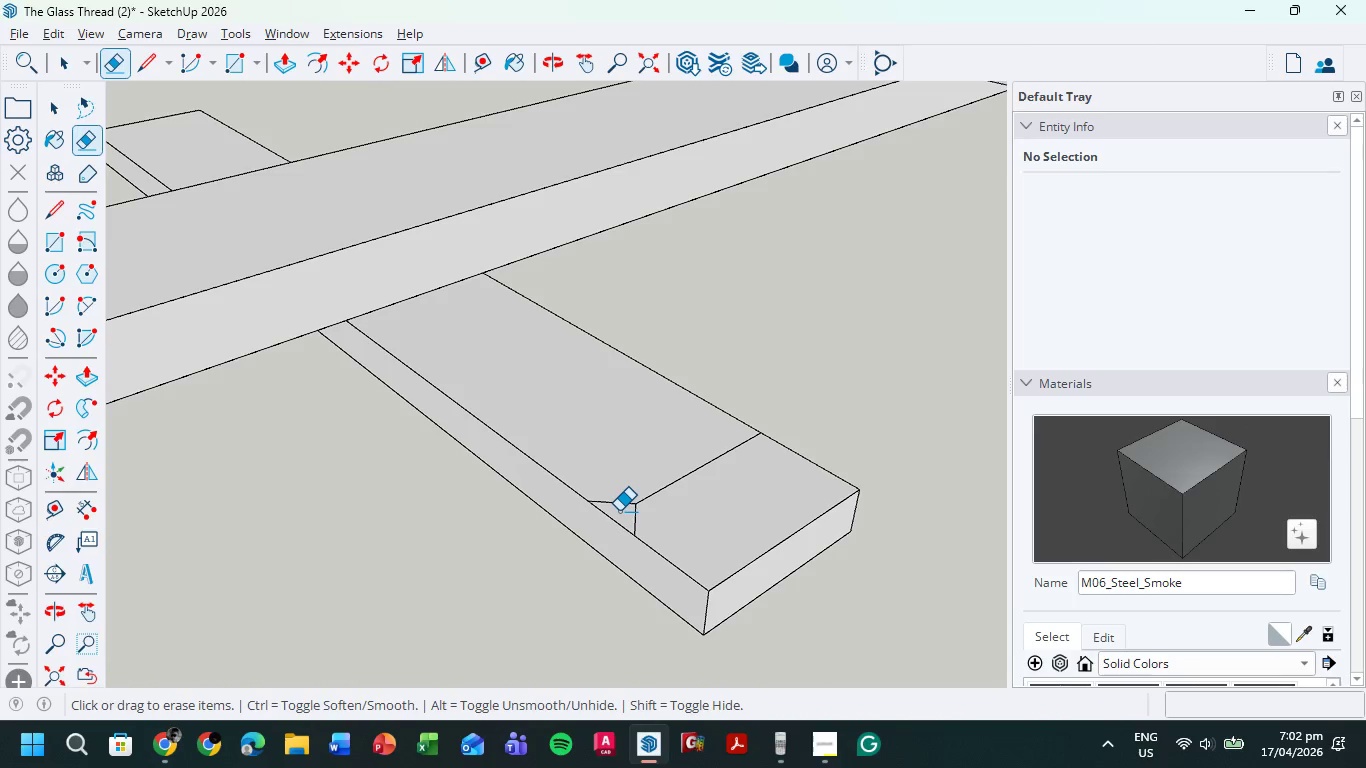 
key(P)
 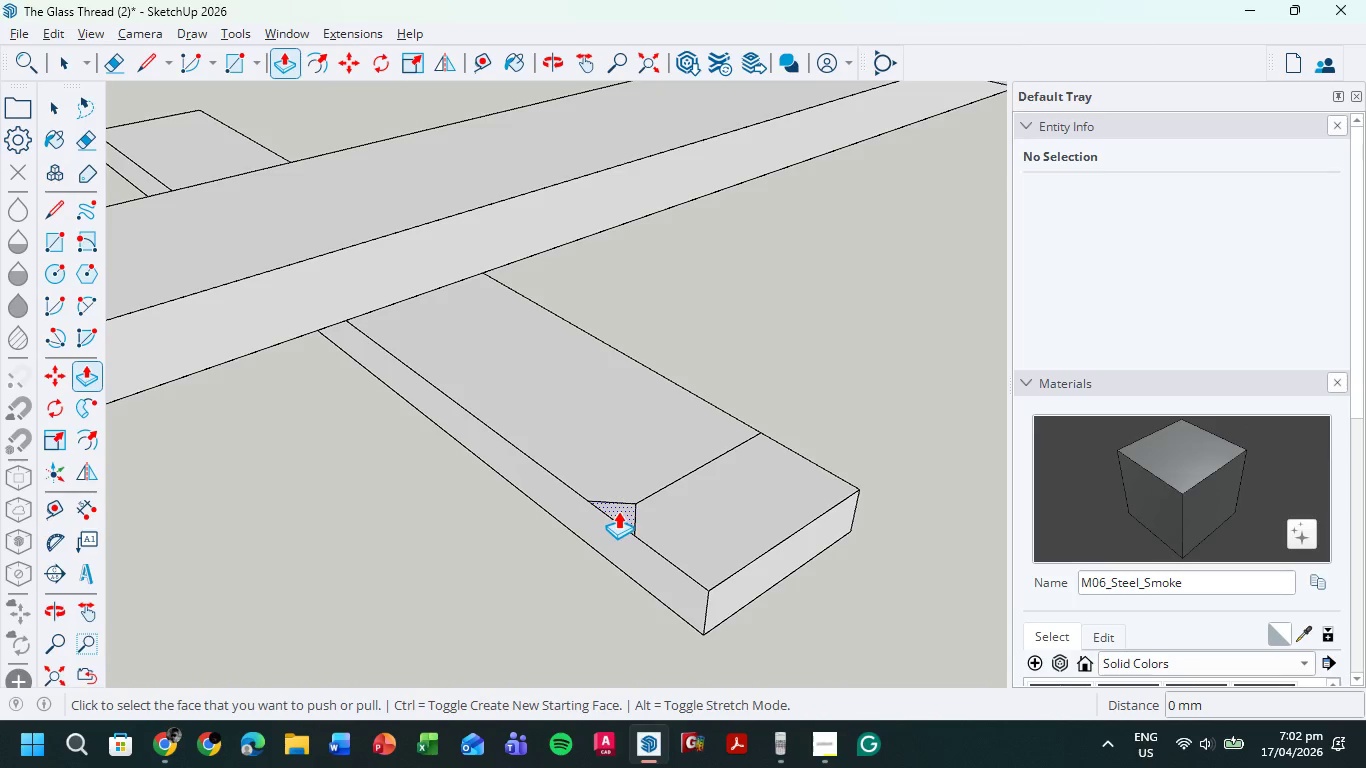 
left_click([618, 511])
 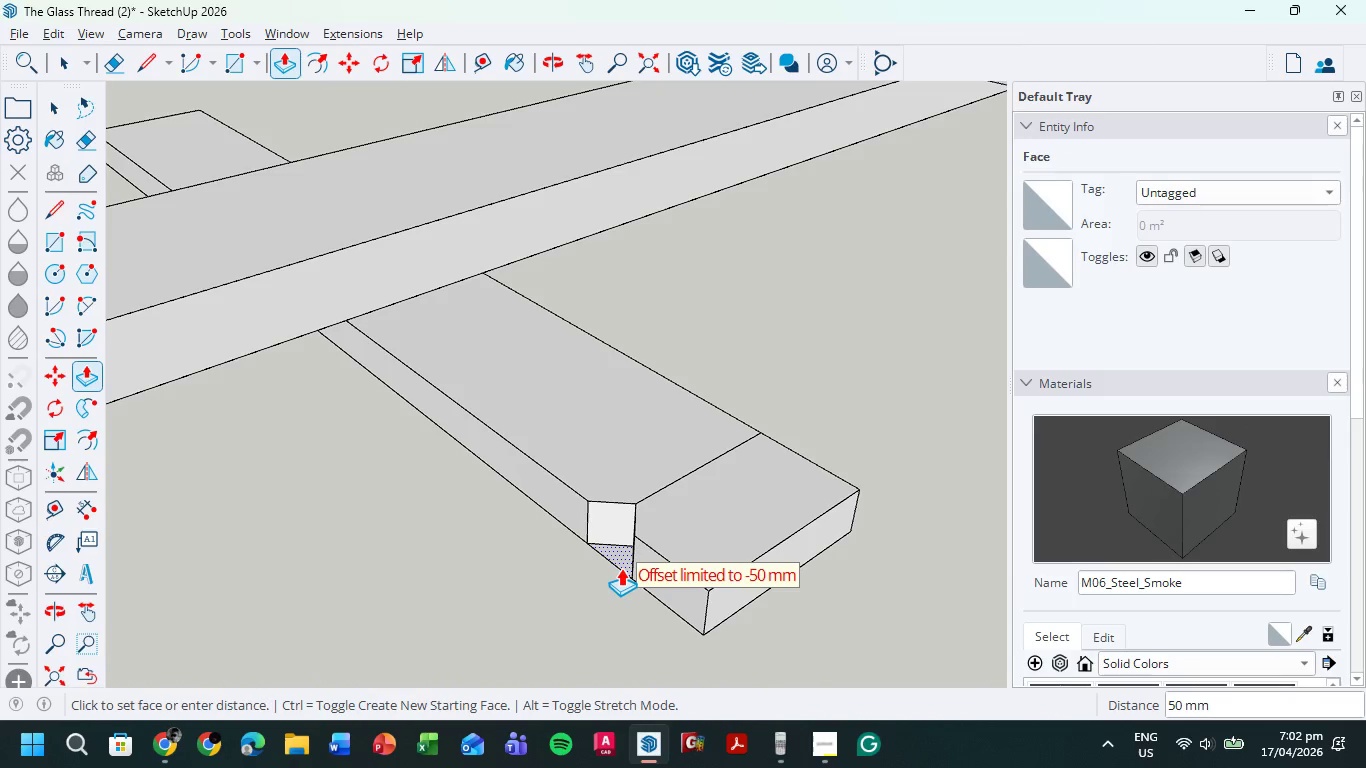 
left_click([621, 568])
 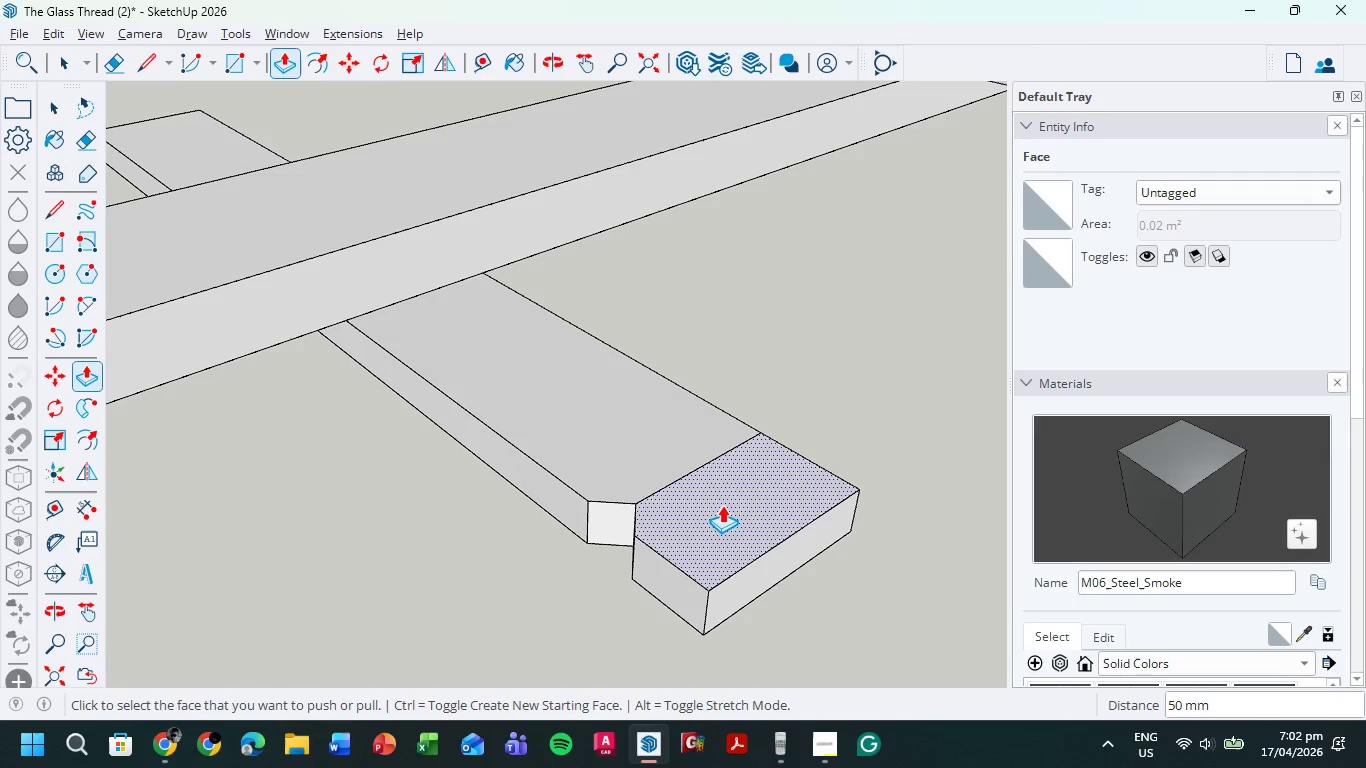 
wait(20.78)
 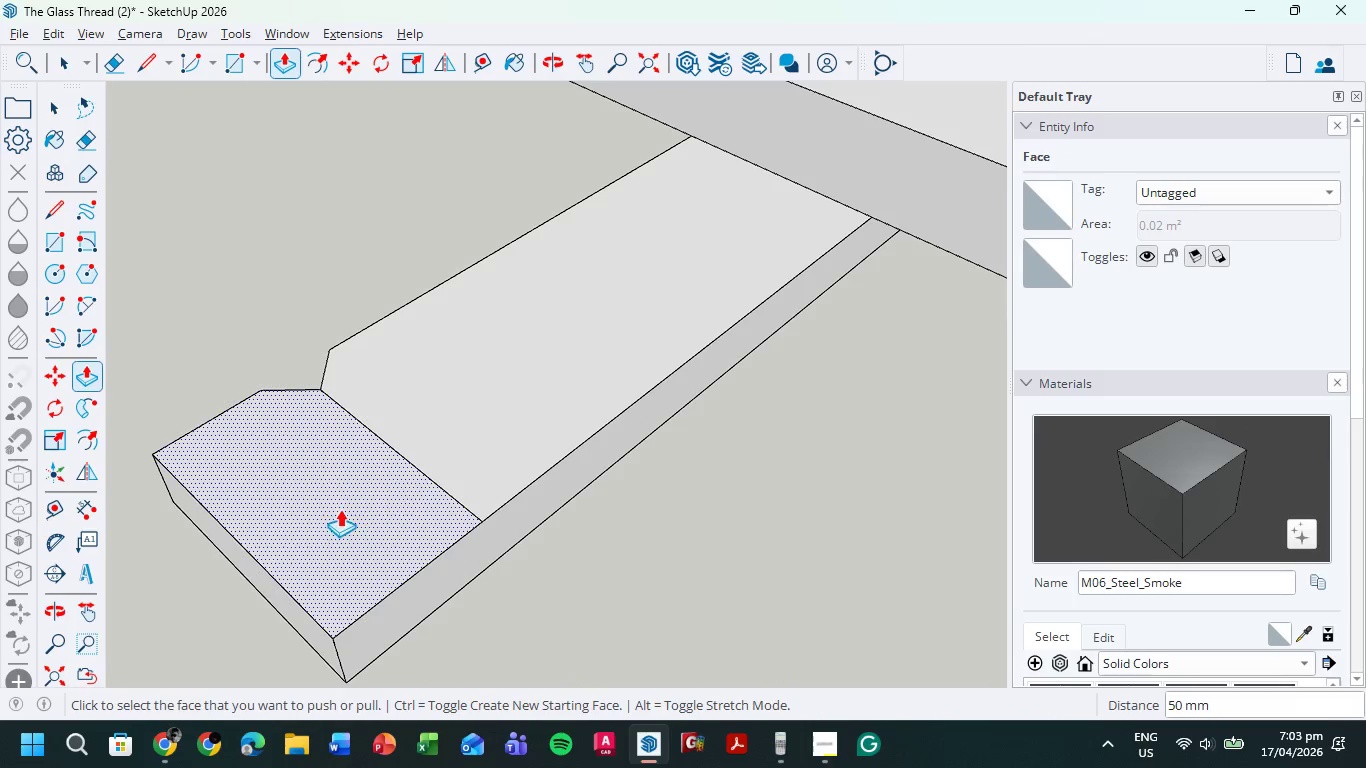 
key(L)
 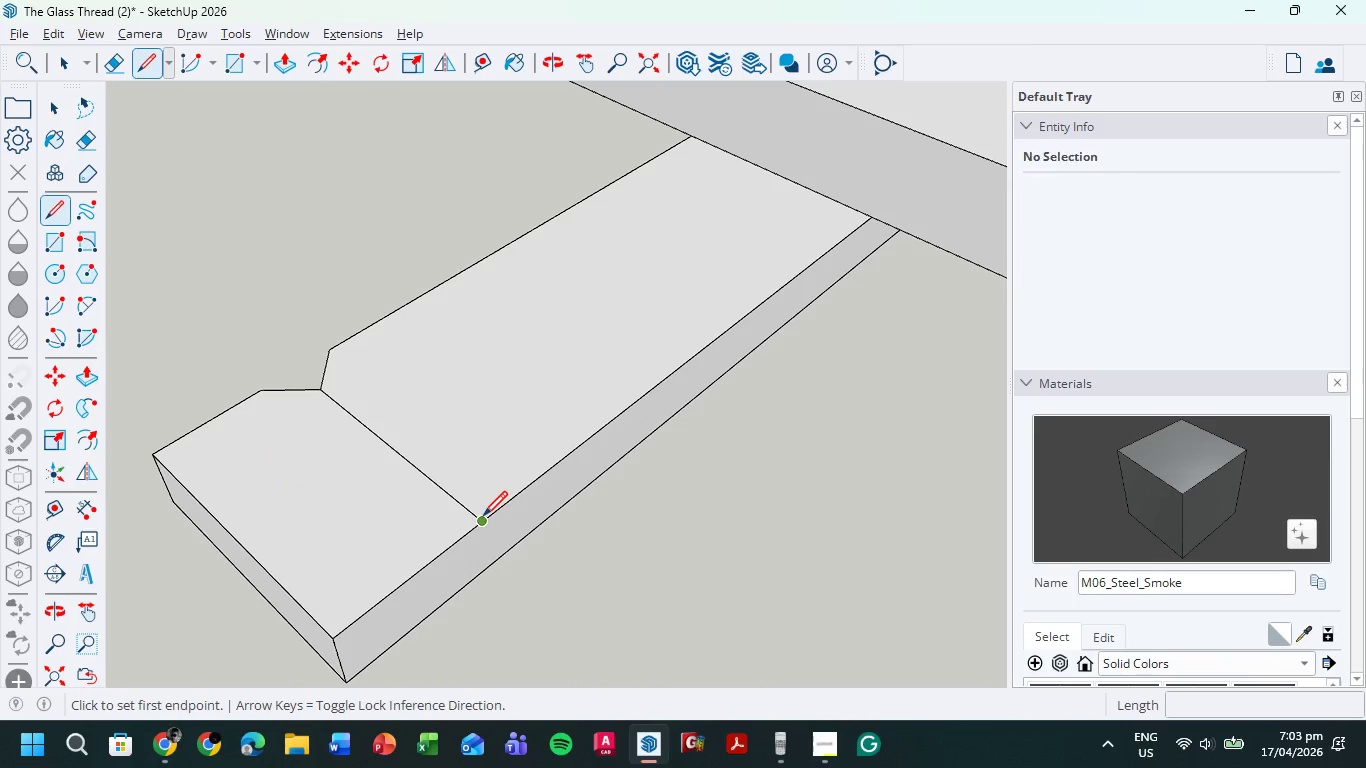 
scroll: coordinate [336, 510], scroll_direction: up, amount: 4.0
 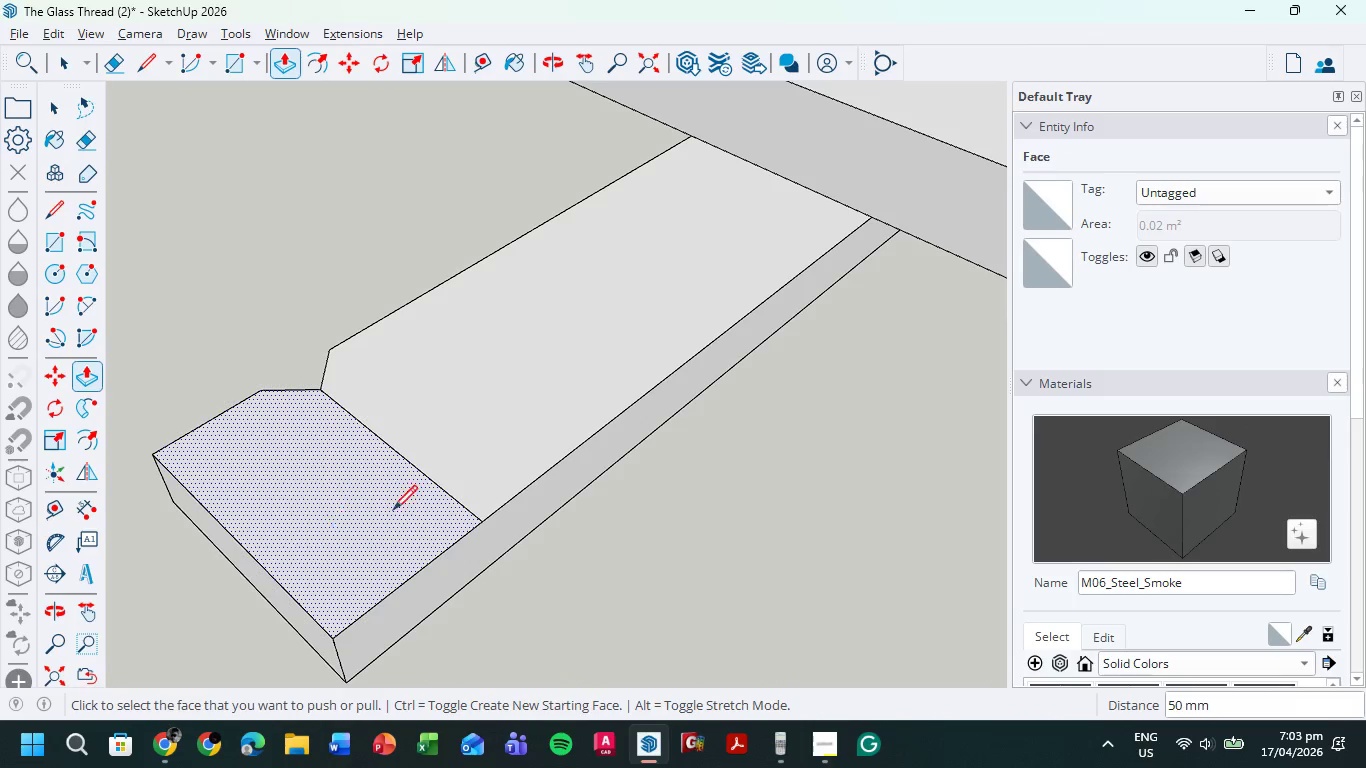 
left_click([484, 519])
 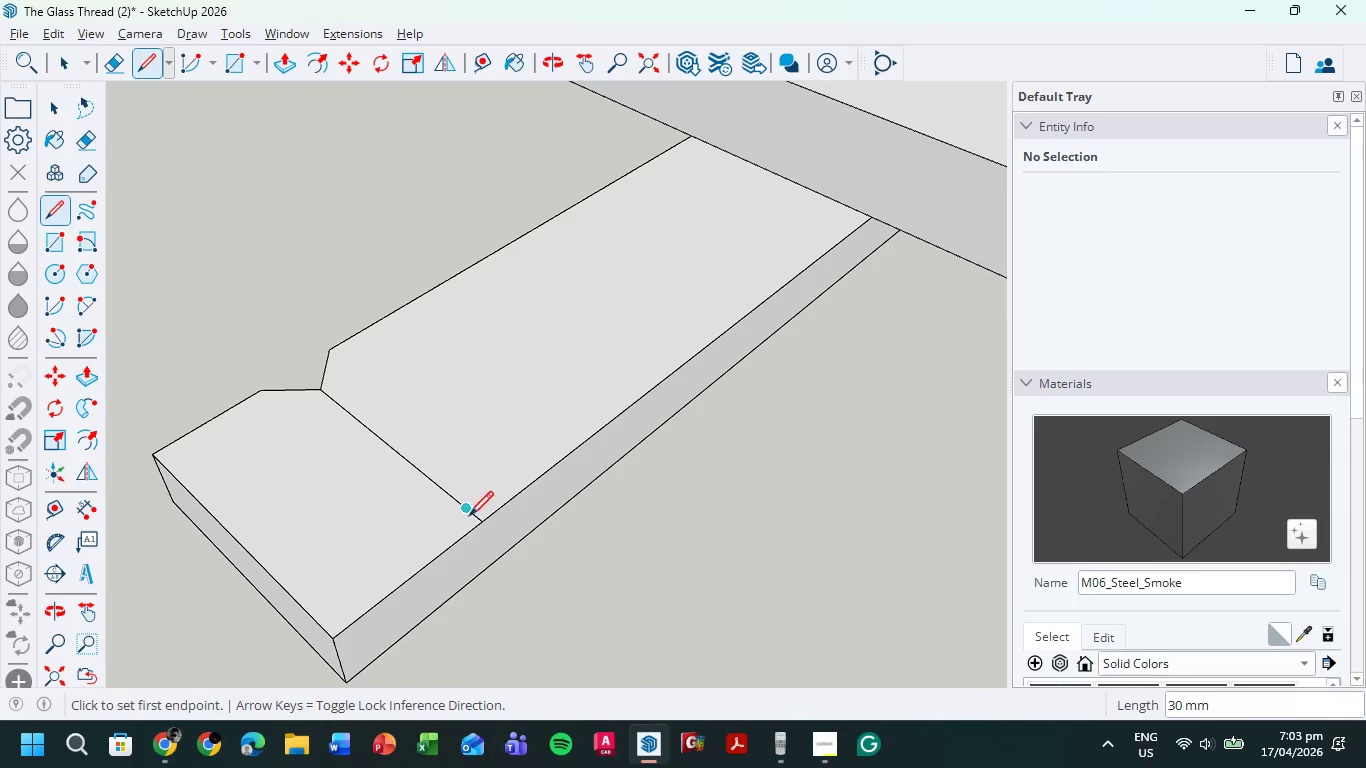 
left_click([478, 524])
 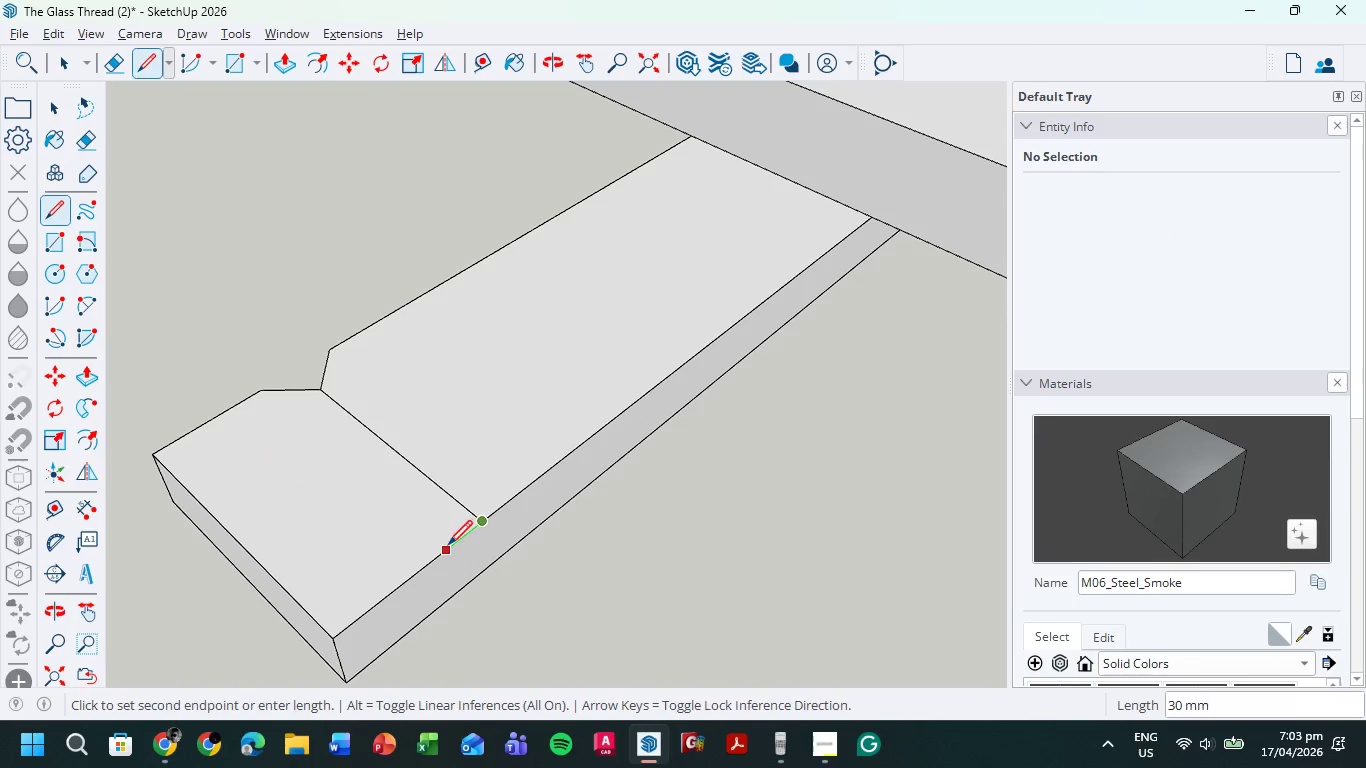 
left_click([448, 547])
 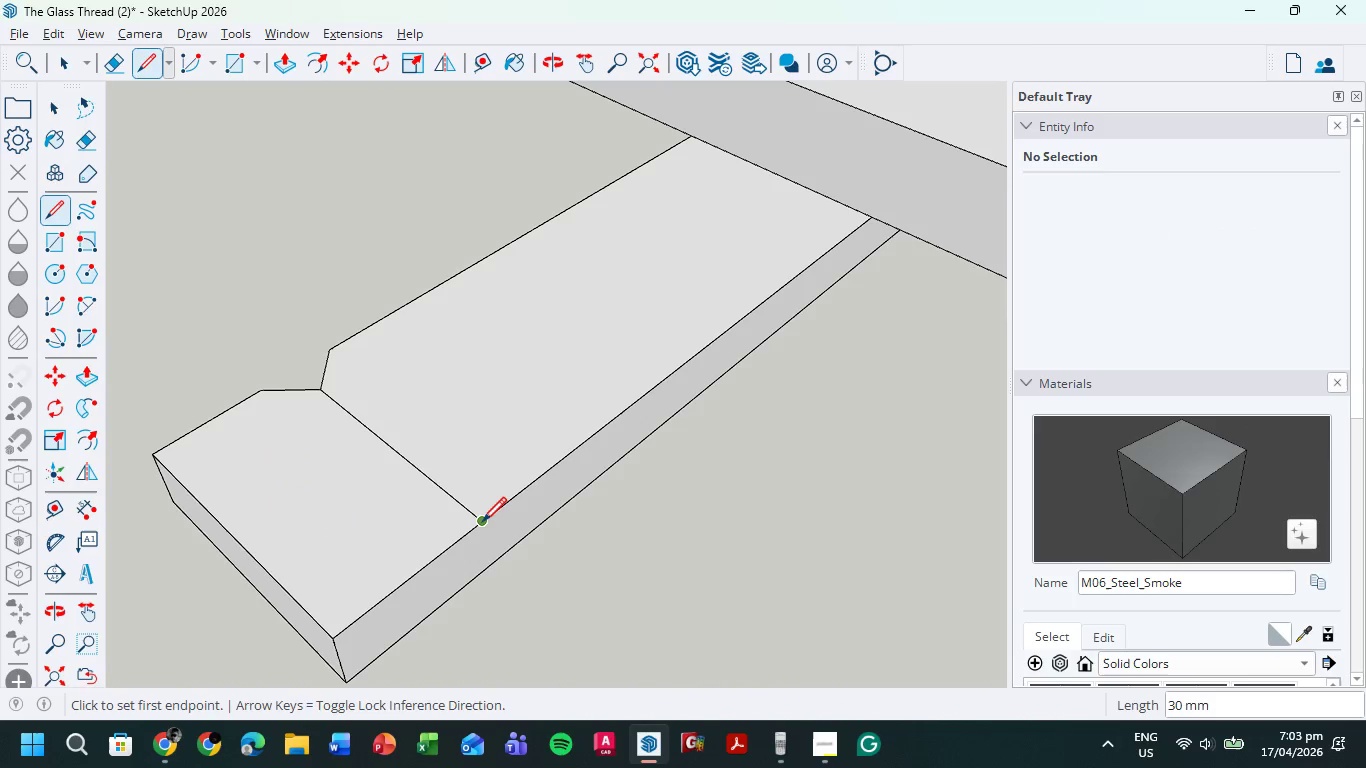 
left_click([482, 524])
 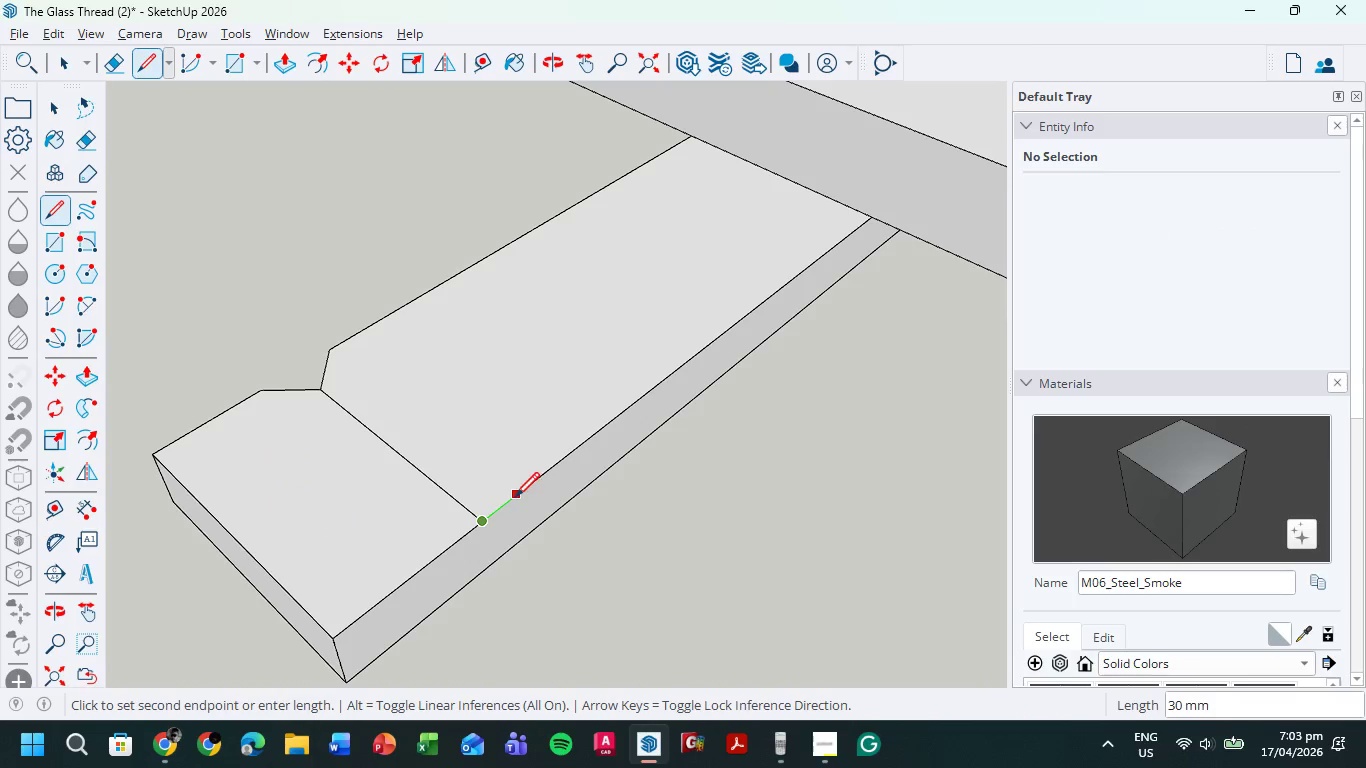 
left_click([516, 495])
 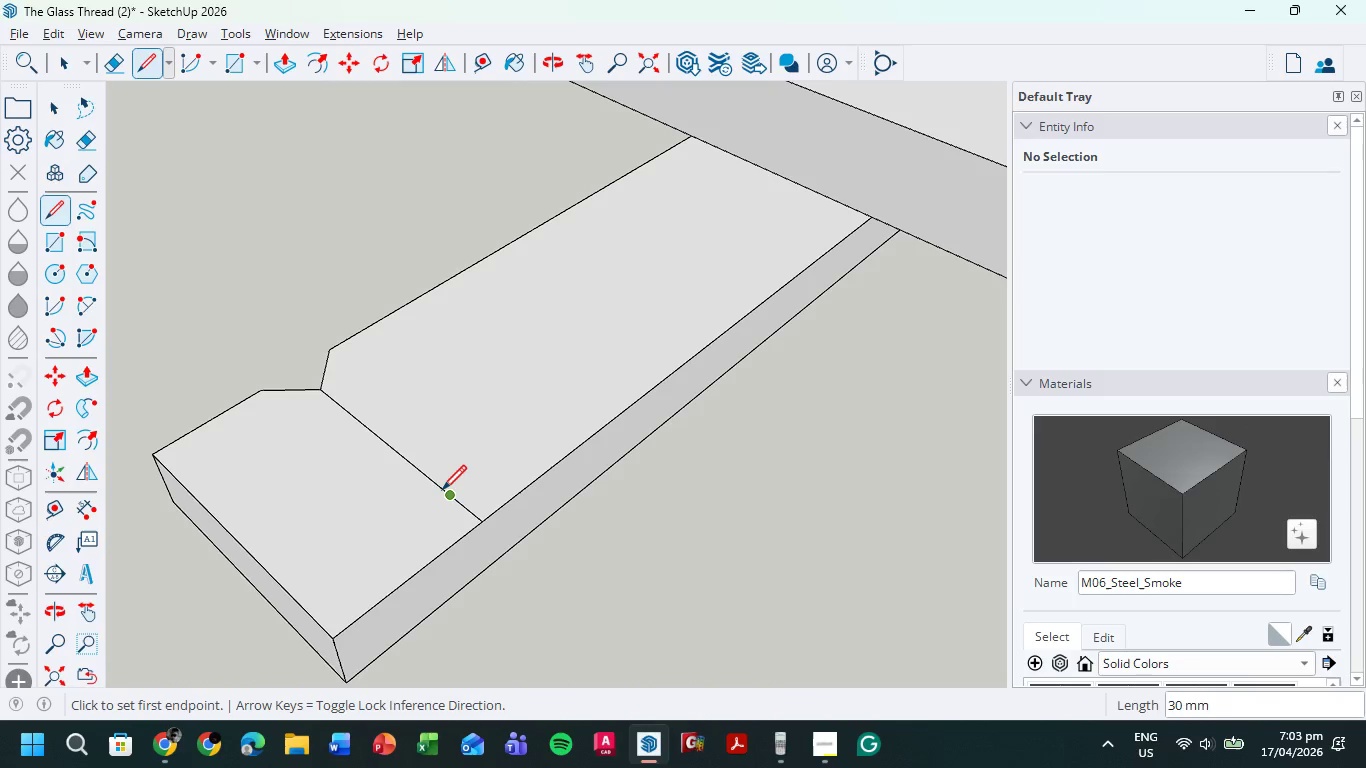 
left_click([448, 502])
 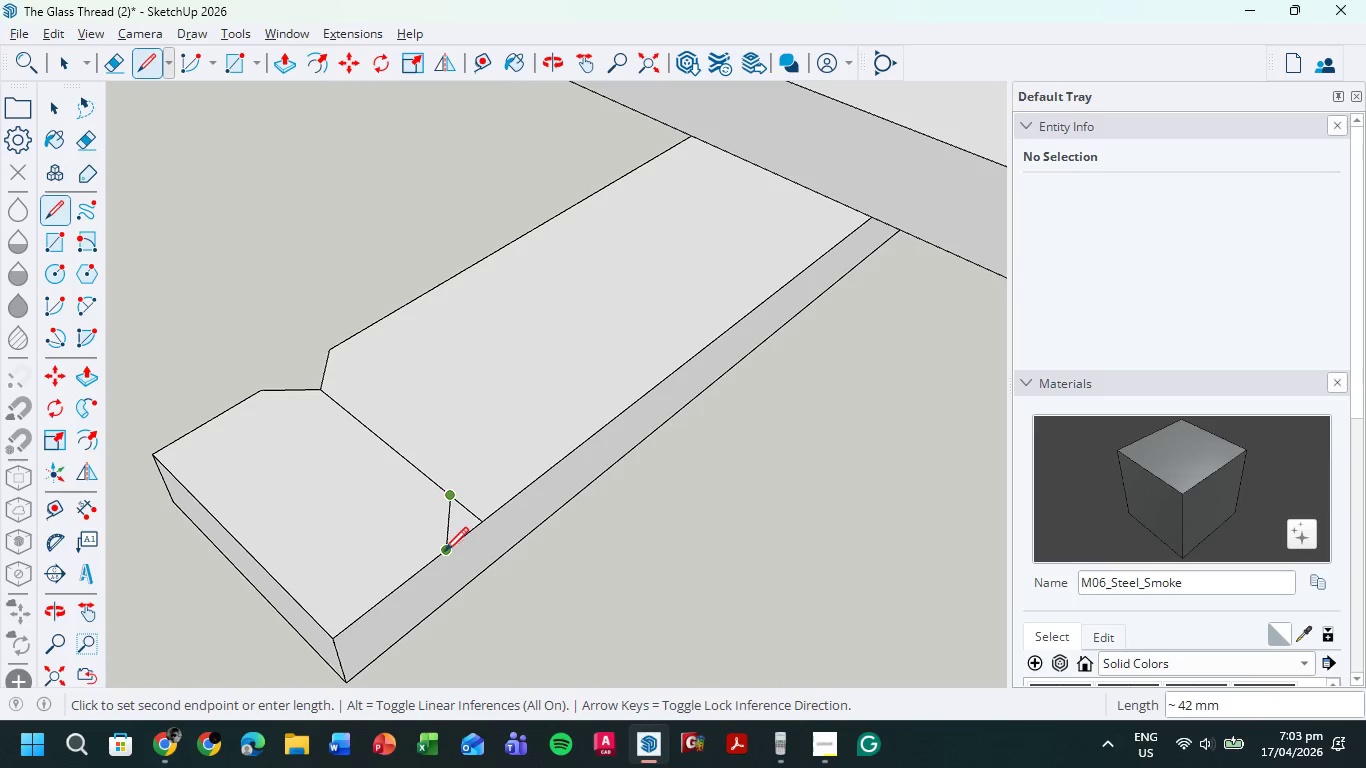 
left_click([444, 554])
 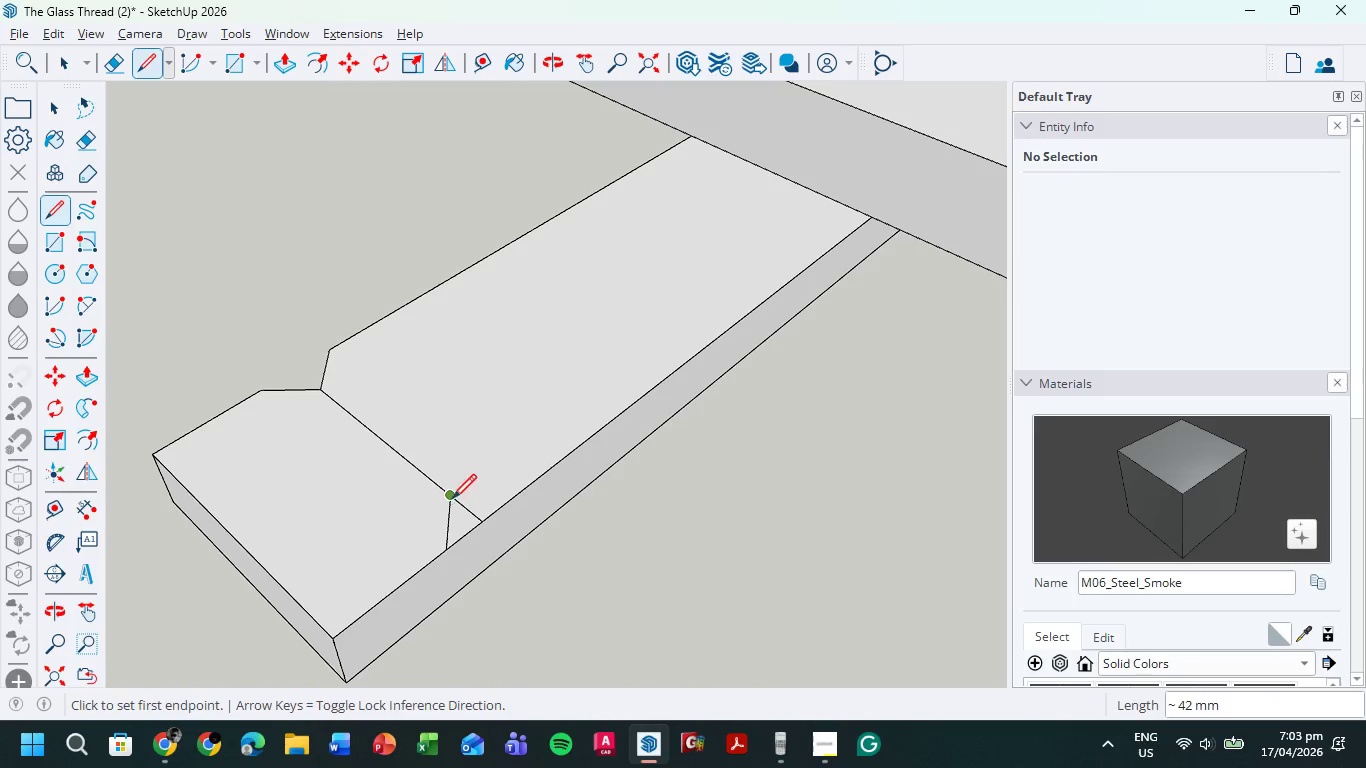 
left_click([451, 499])
 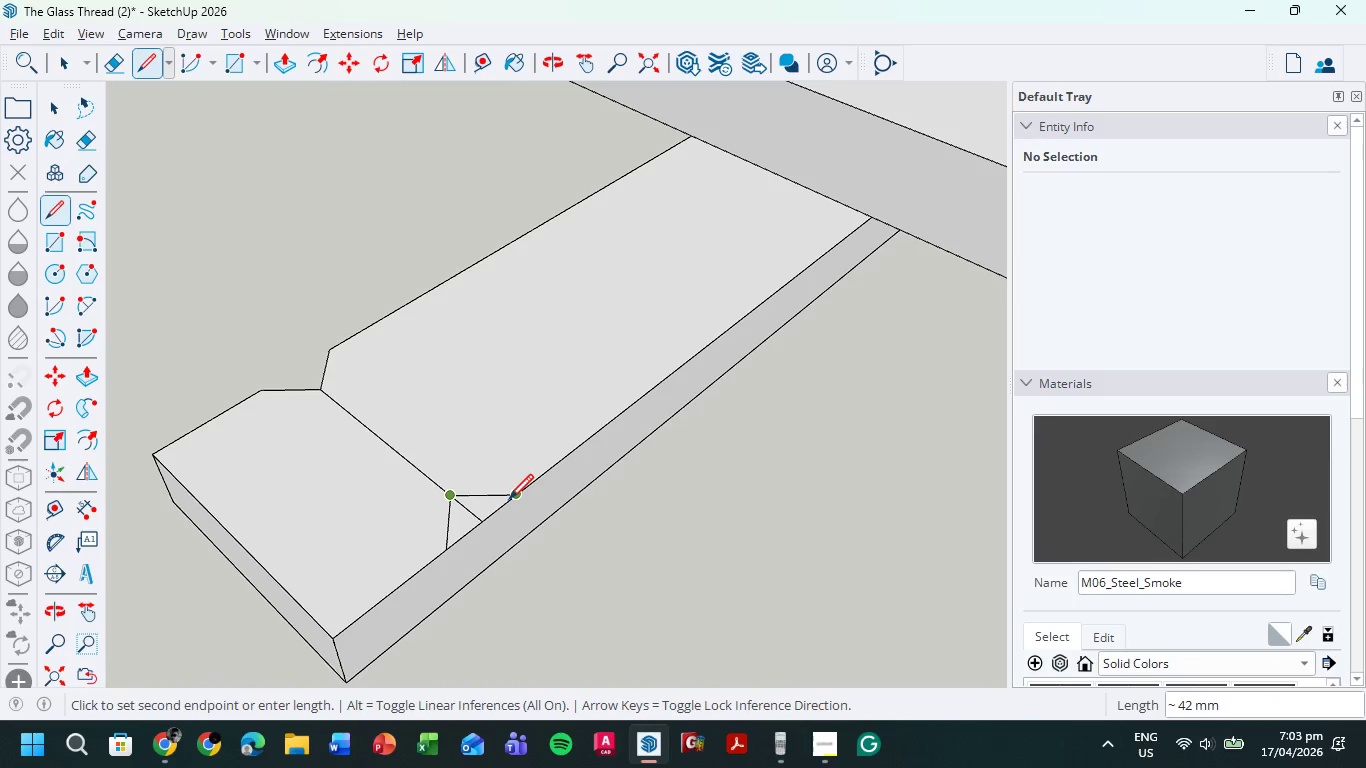 
left_click([511, 500])
 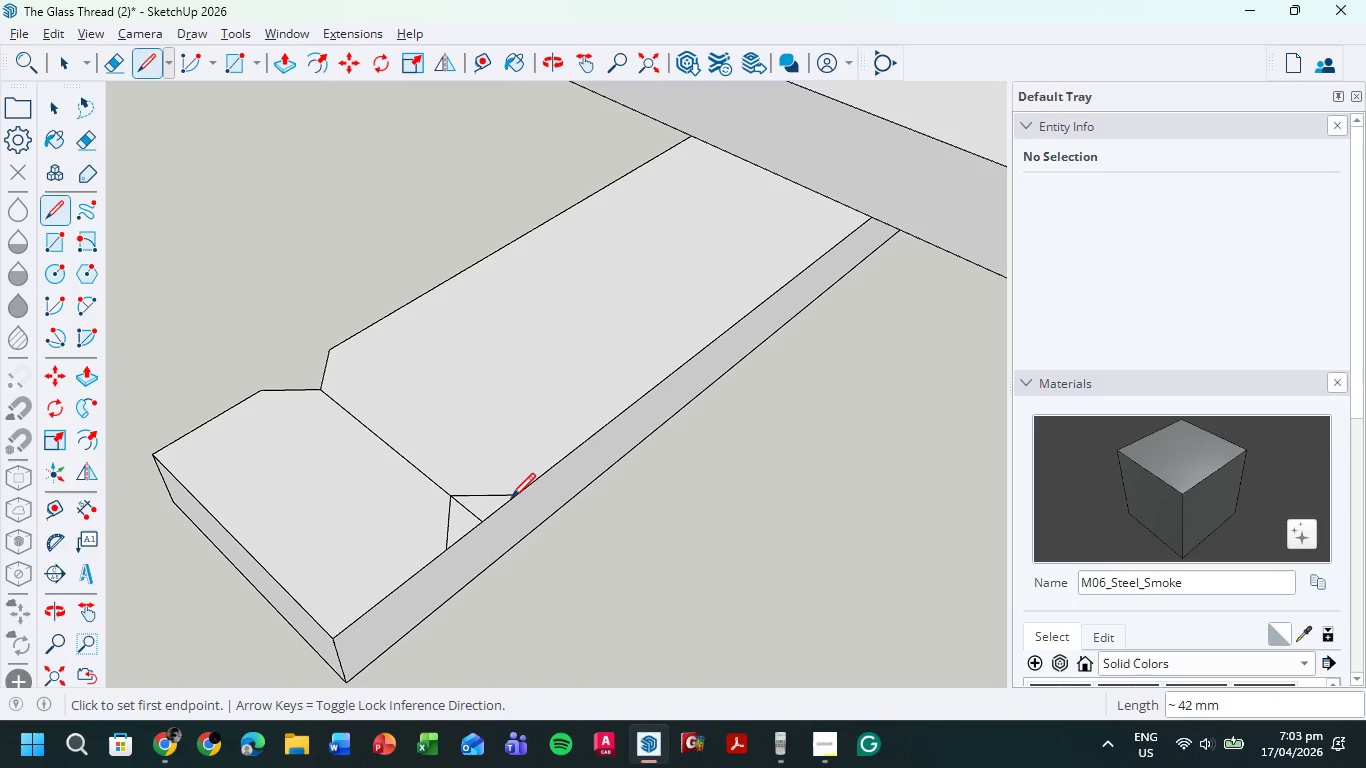 
key(E)
 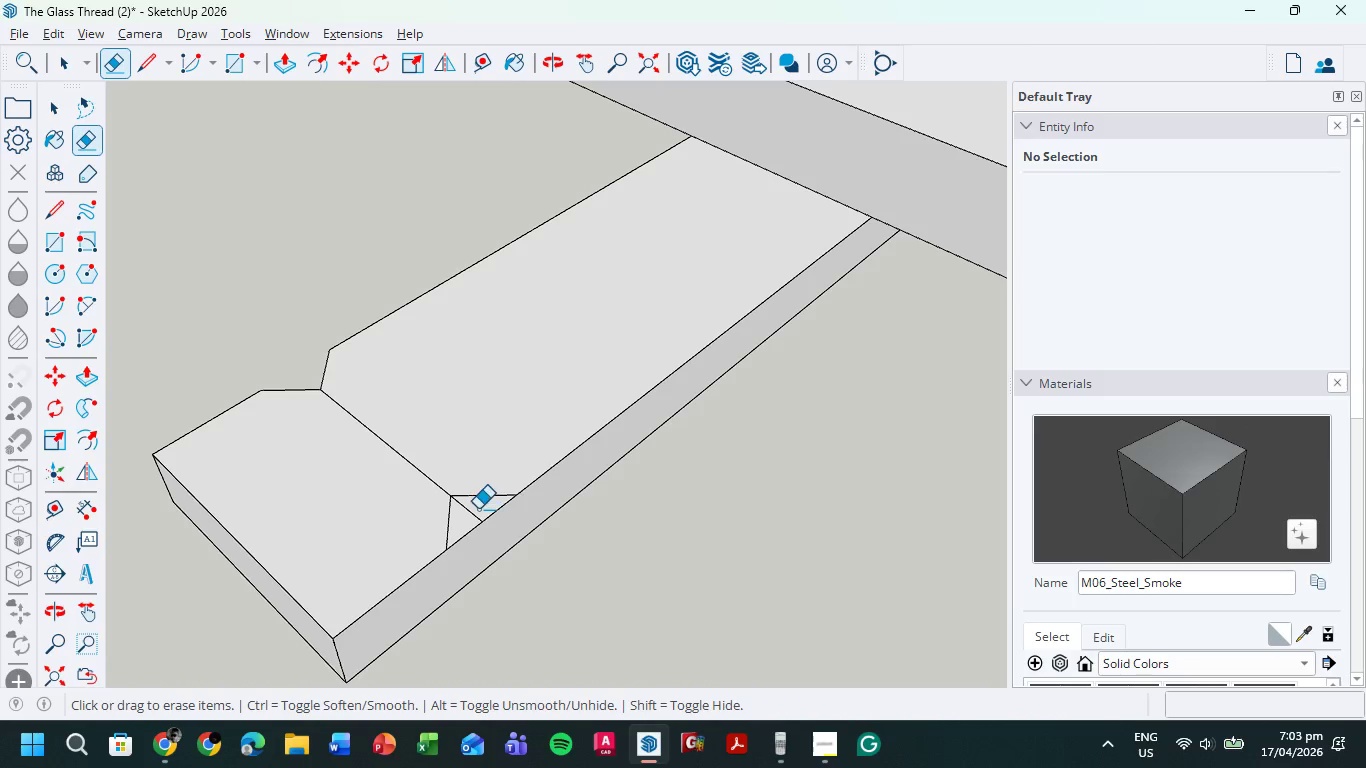 
left_click_drag(start_coordinate=[478, 509], to_coordinate=[469, 515])
 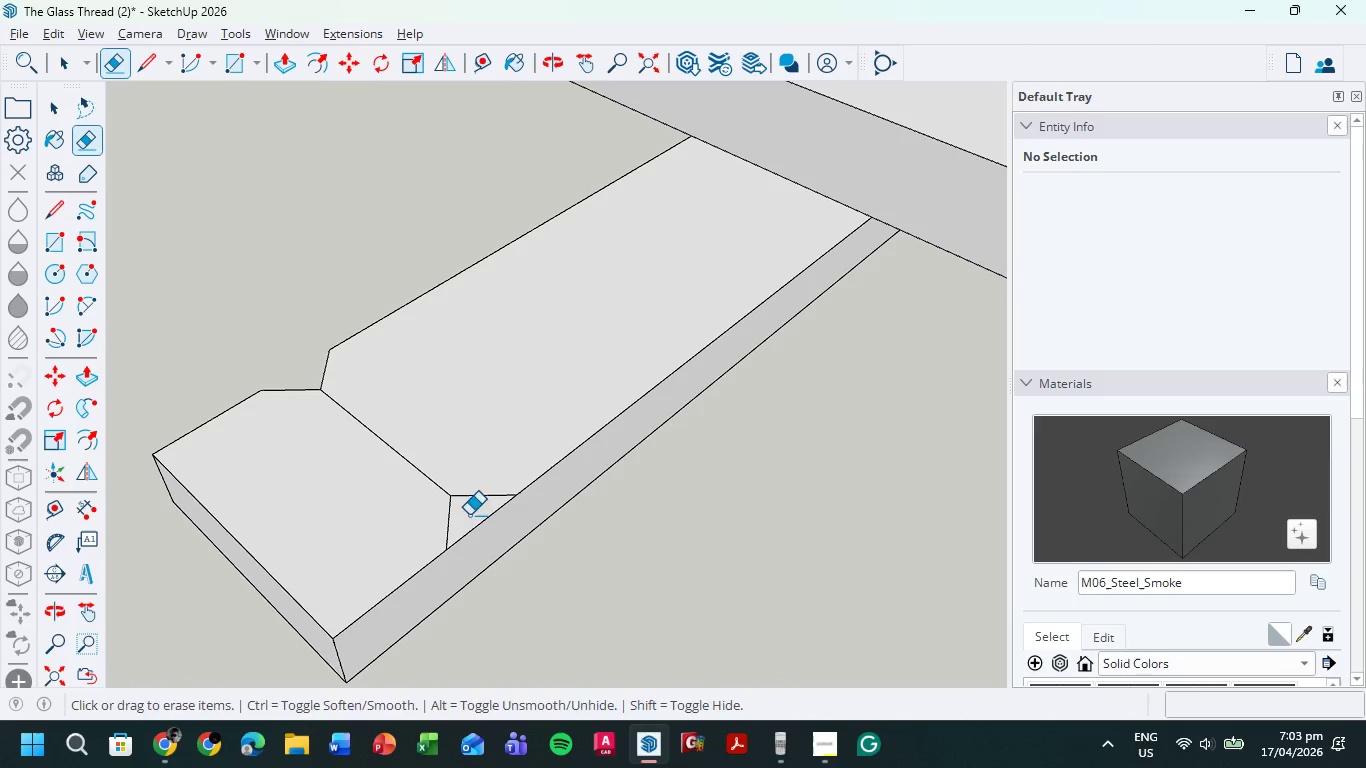 
key(P)
 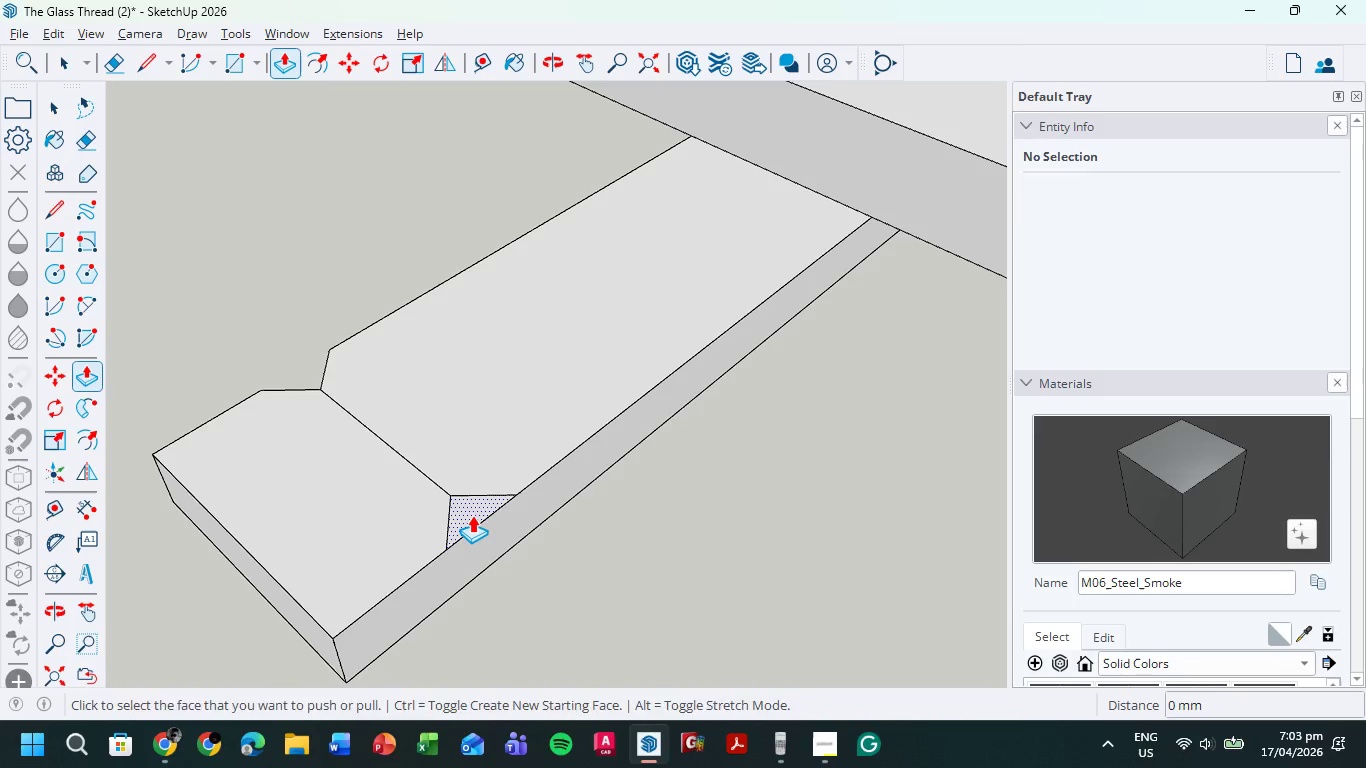 
left_click([472, 515])
 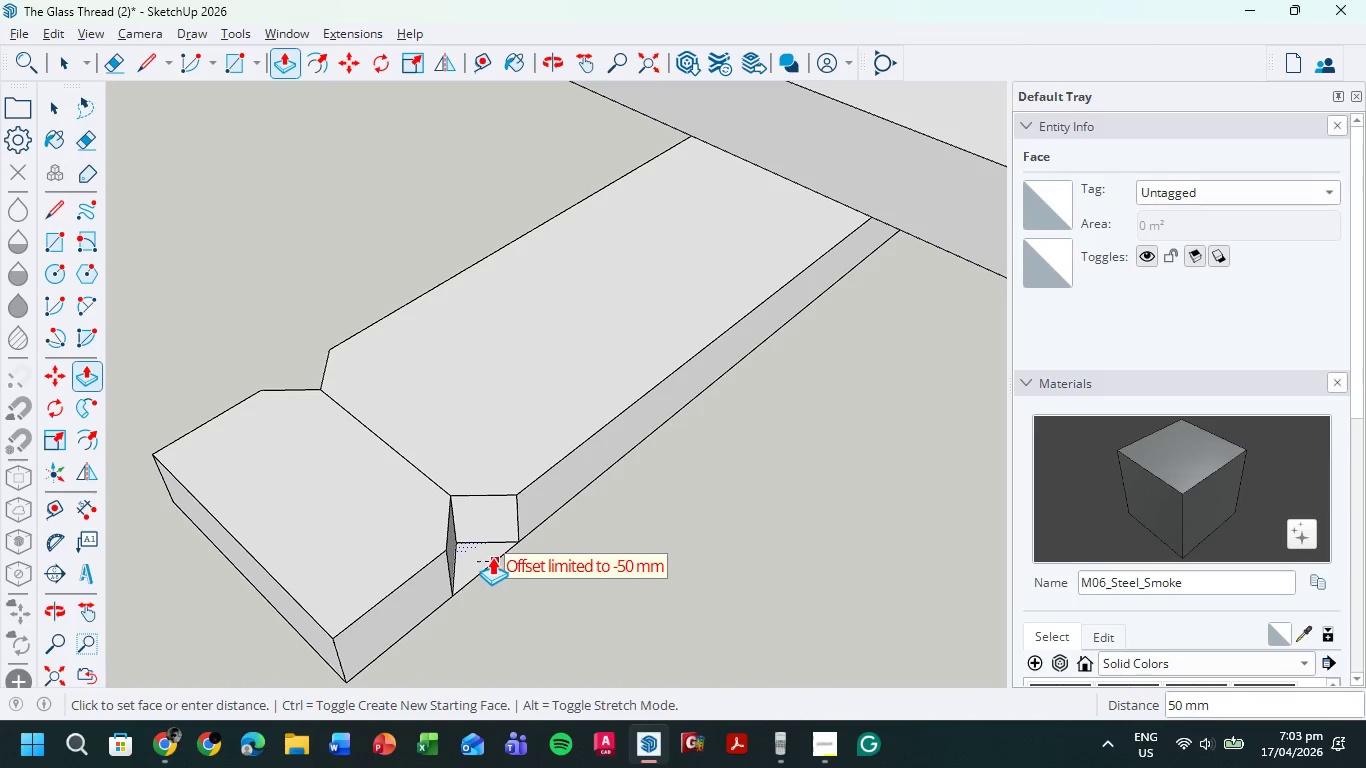 
left_click([492, 557])
 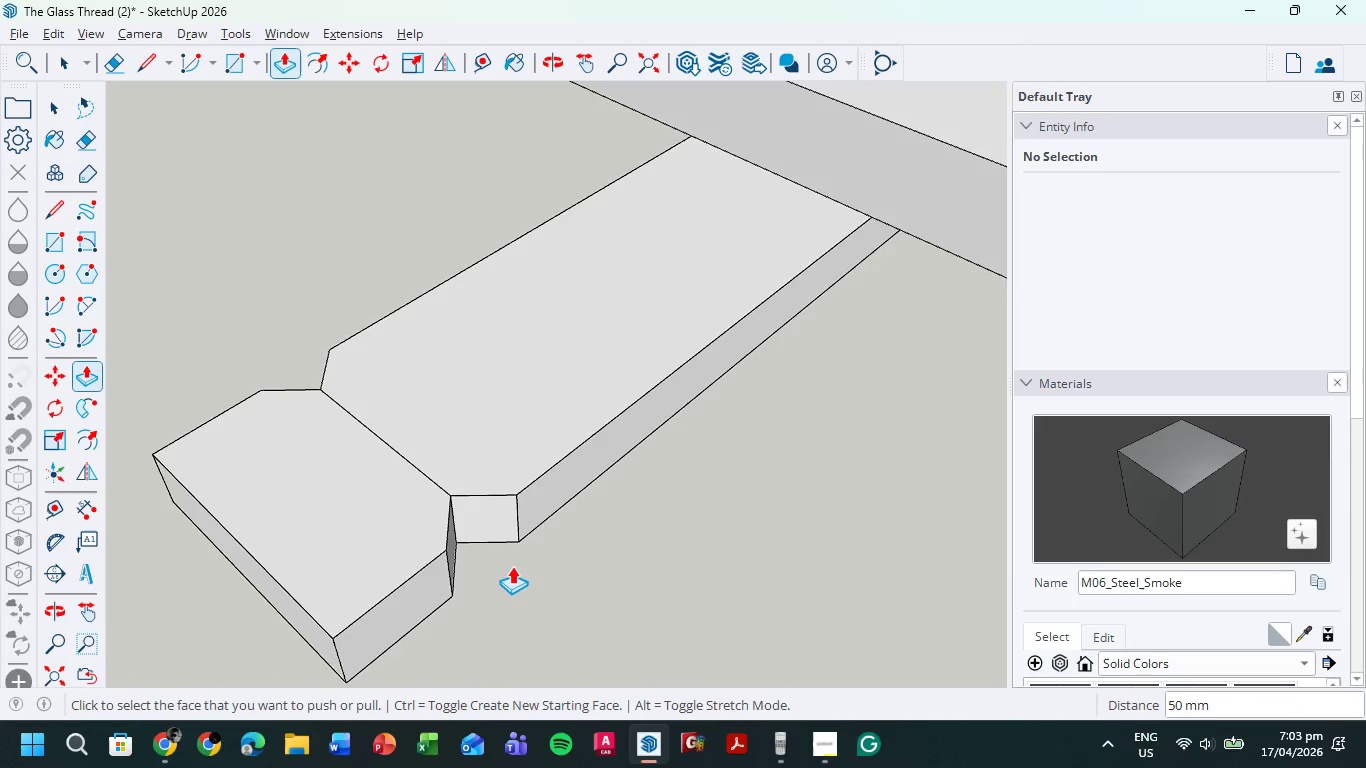 
scroll: coordinate [512, 566], scroll_direction: down, amount: 4.0
 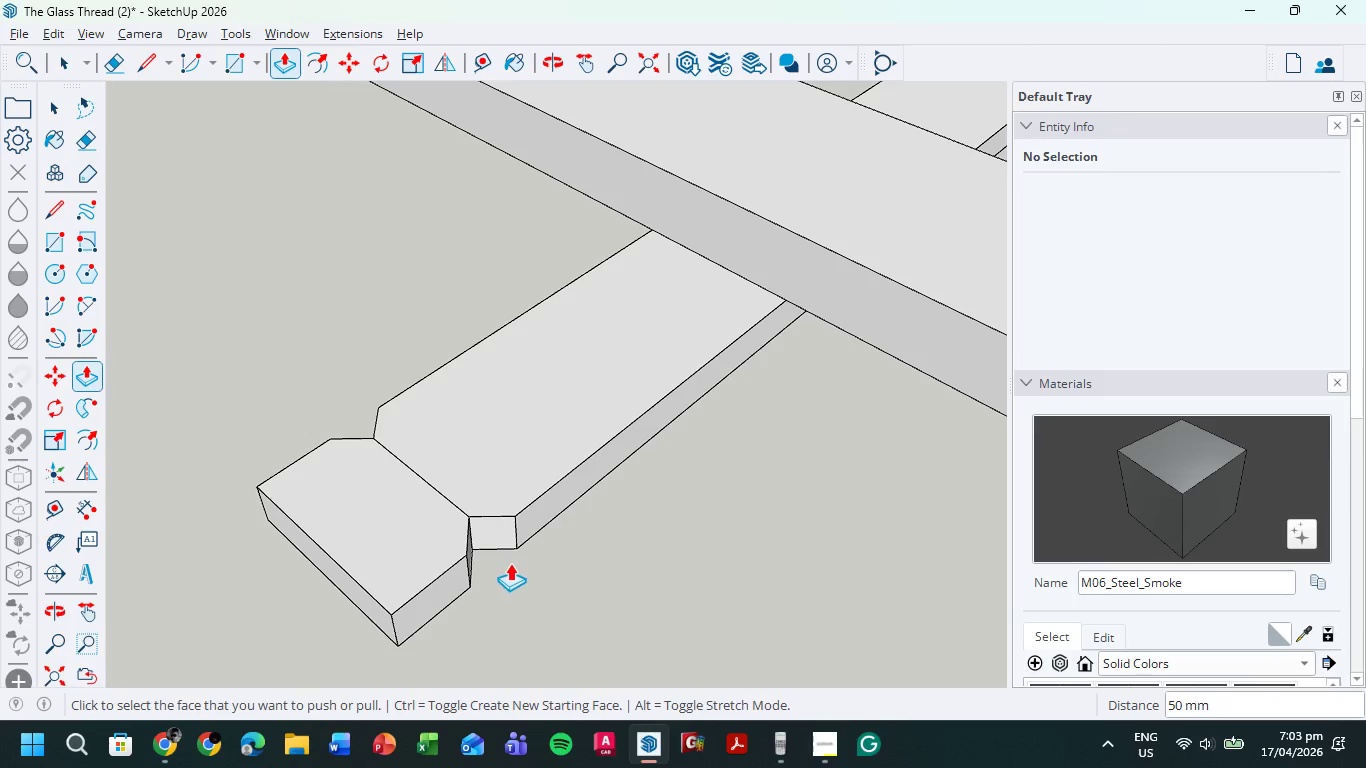 
key(E)
 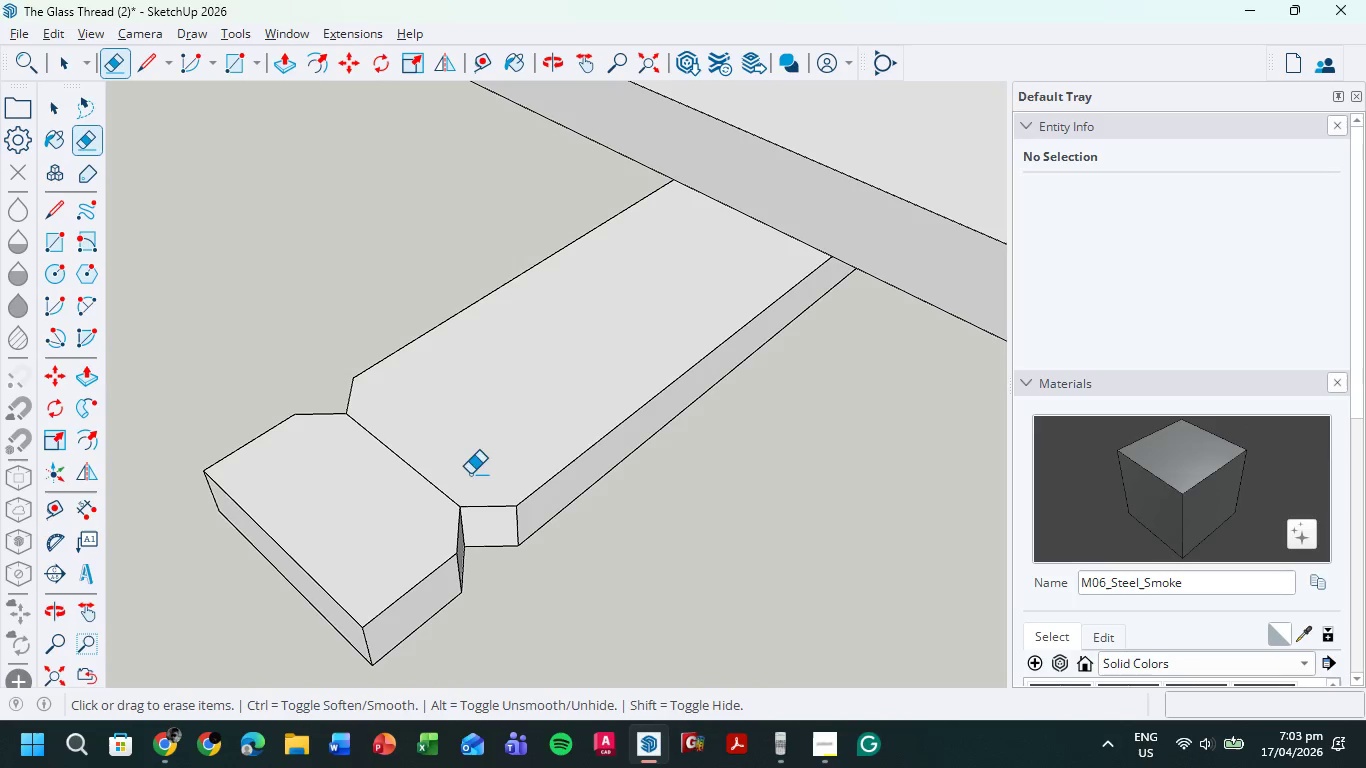 
scroll: coordinate [510, 563], scroll_direction: up, amount: 2.0
 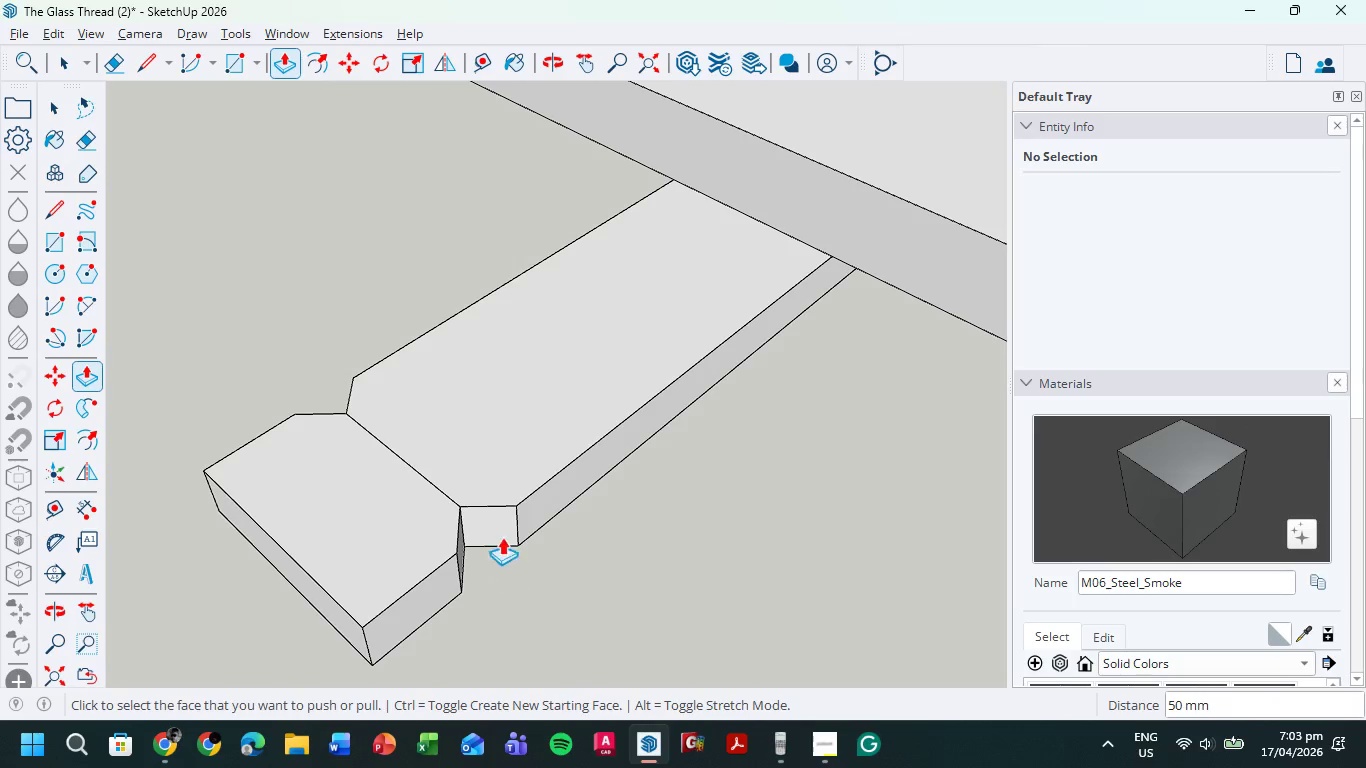 
left_click_drag(start_coordinate=[470, 474], to_coordinate=[390, 498])
 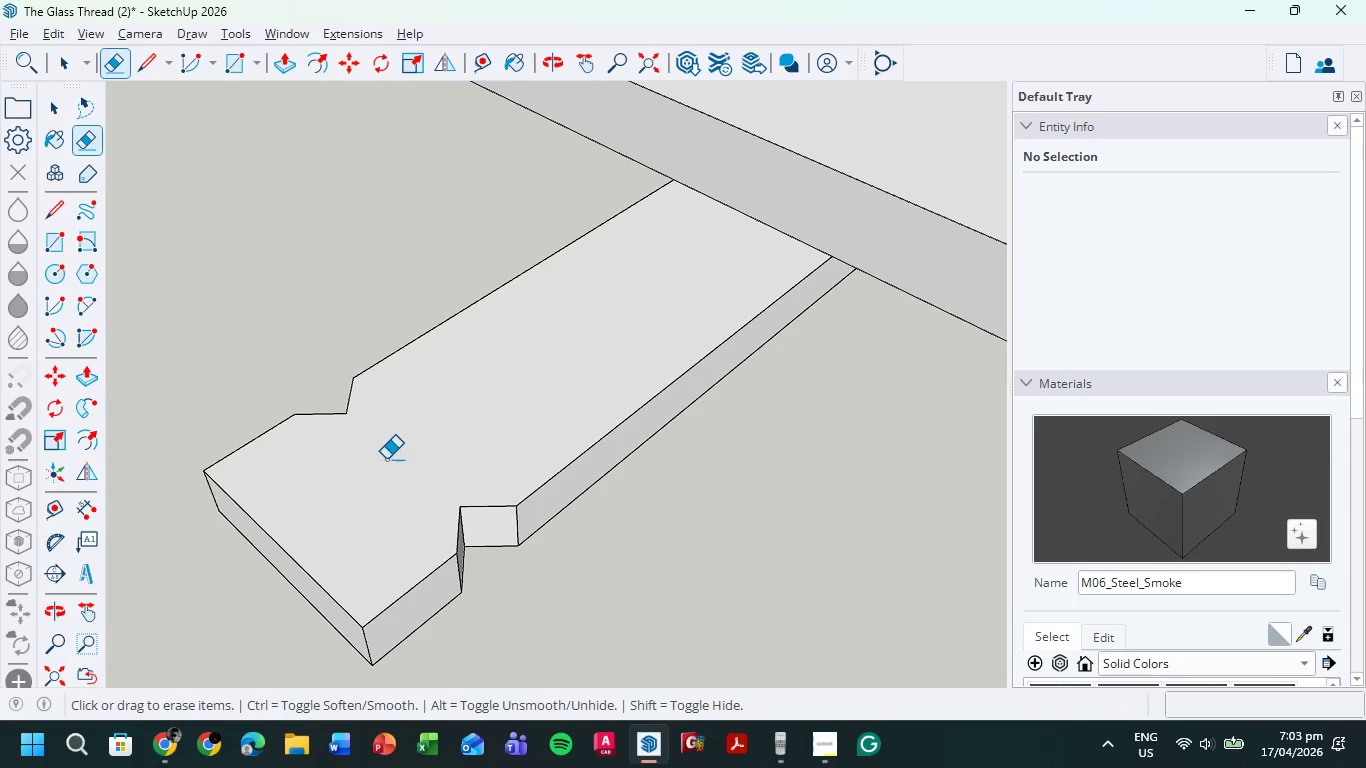 
scroll: coordinate [397, 524], scroll_direction: down, amount: 18.0
 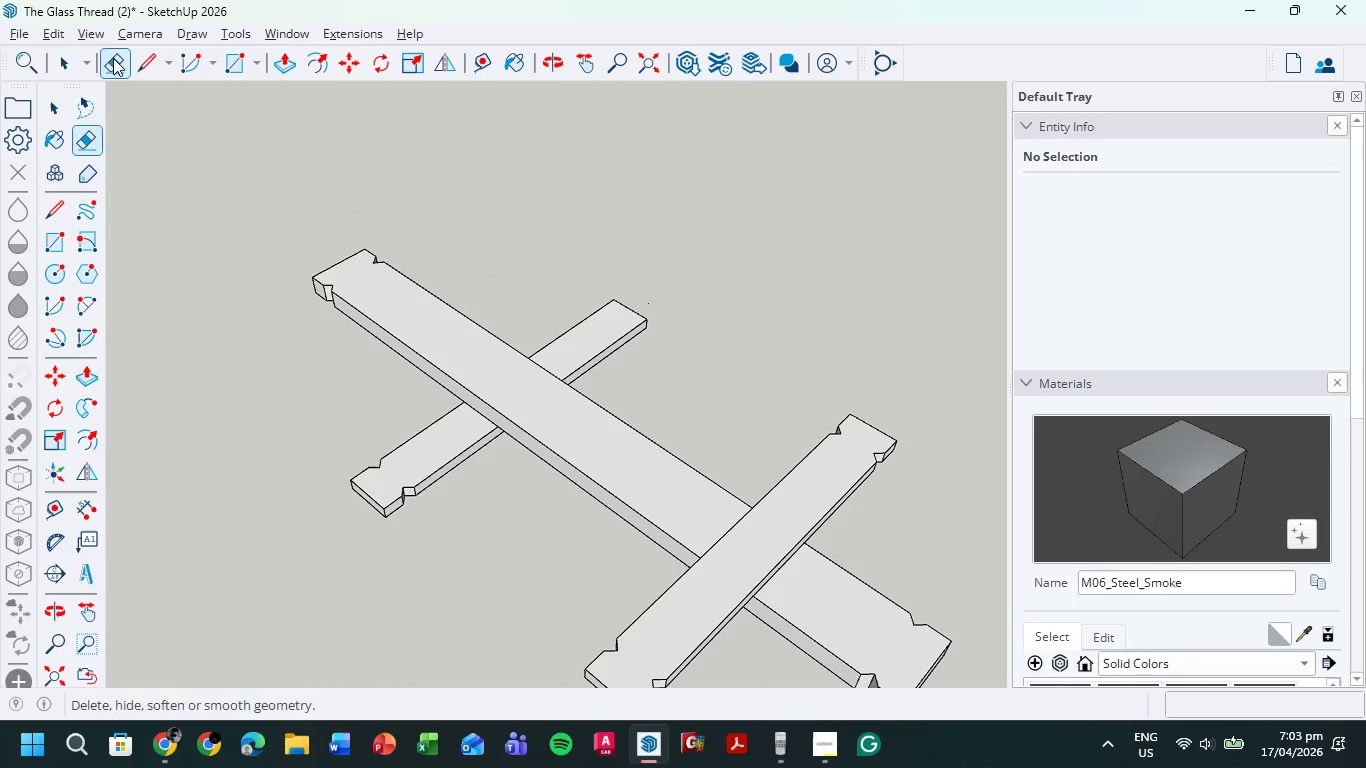 
left_click([62, 54])
 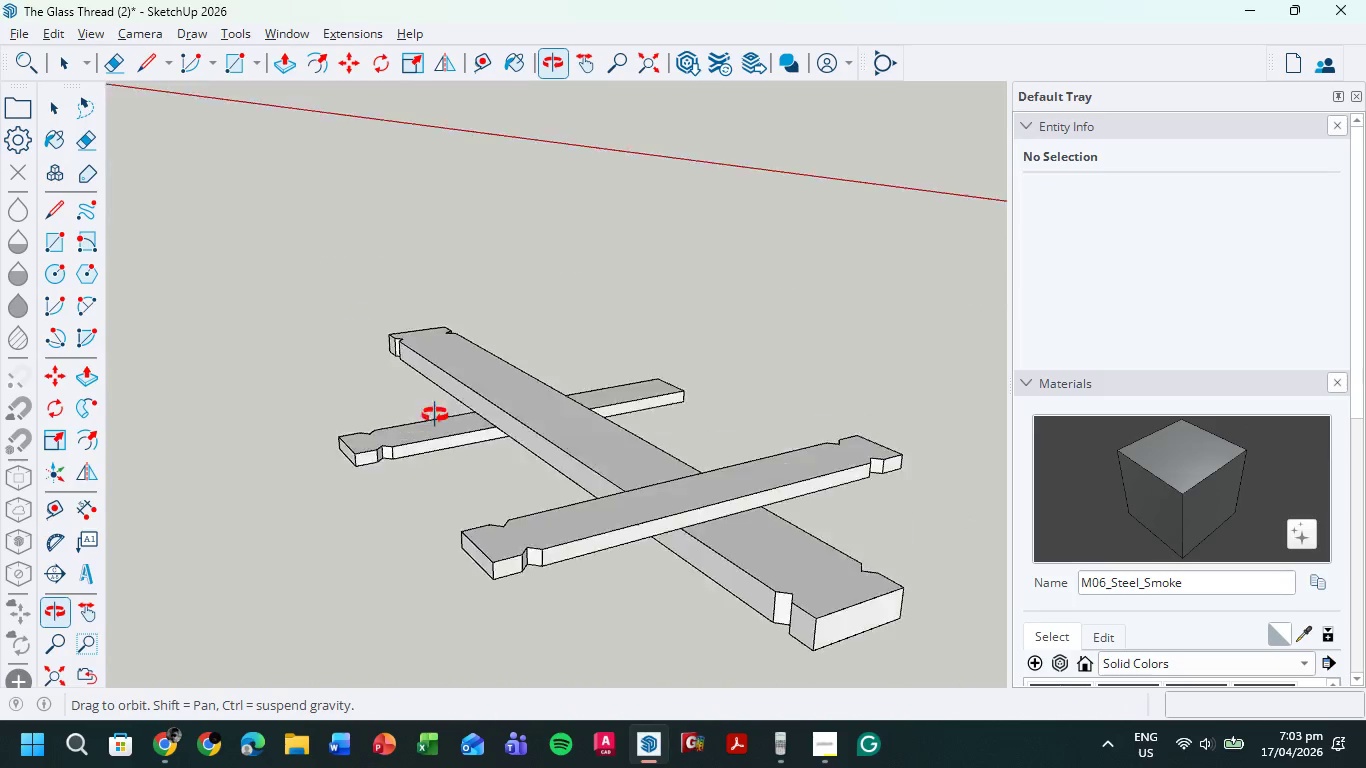 
scroll: coordinate [554, 409], scroll_direction: down, amount: 9.0
 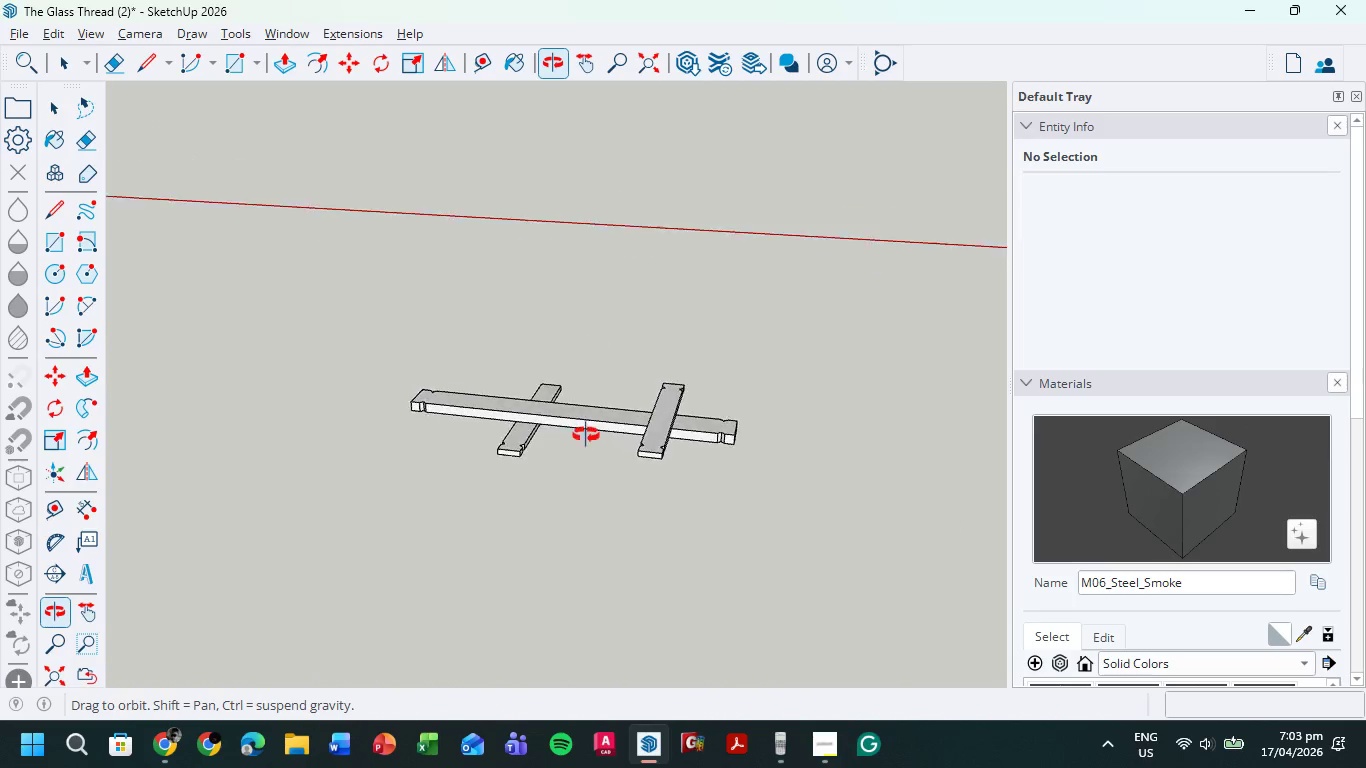 
scroll: coordinate [586, 451], scroll_direction: up, amount: 4.0
 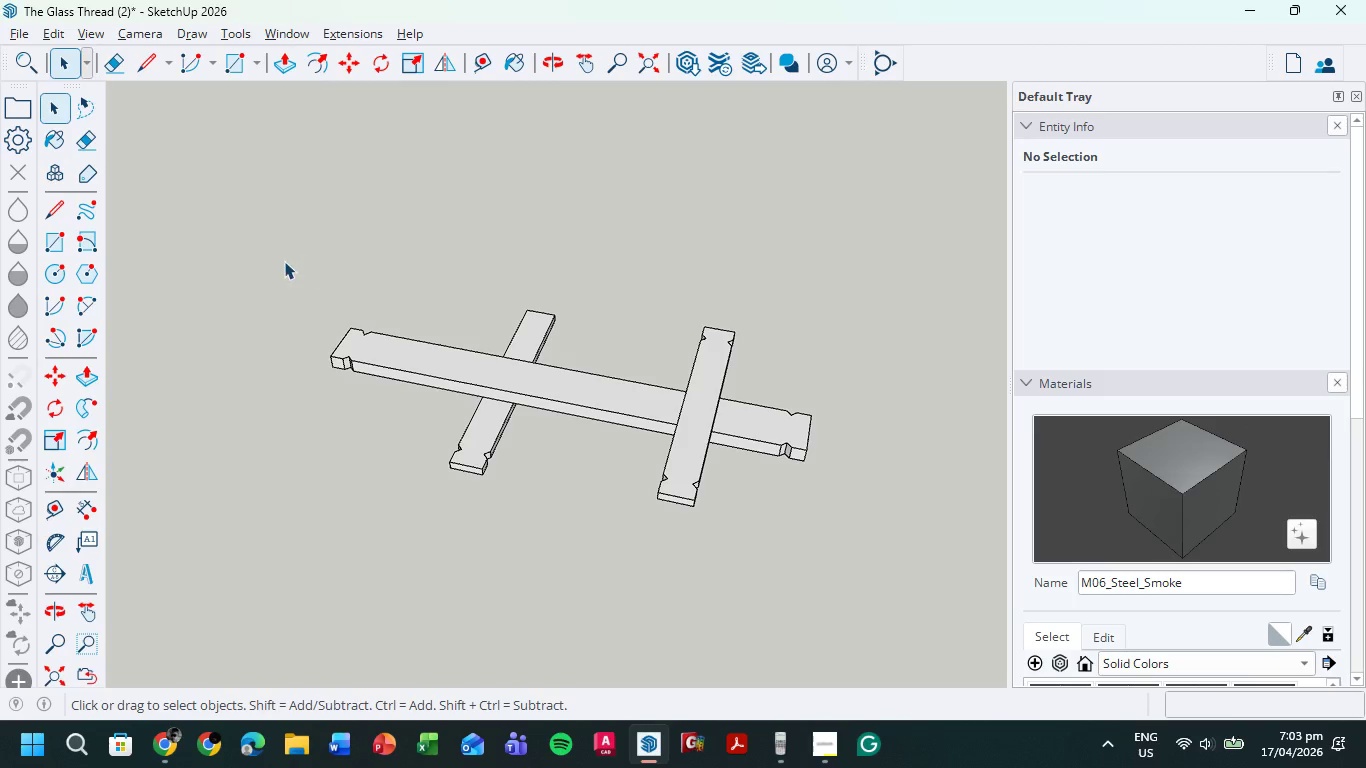 
left_click_drag(start_coordinate=[284, 261], to_coordinate=[889, 563])
 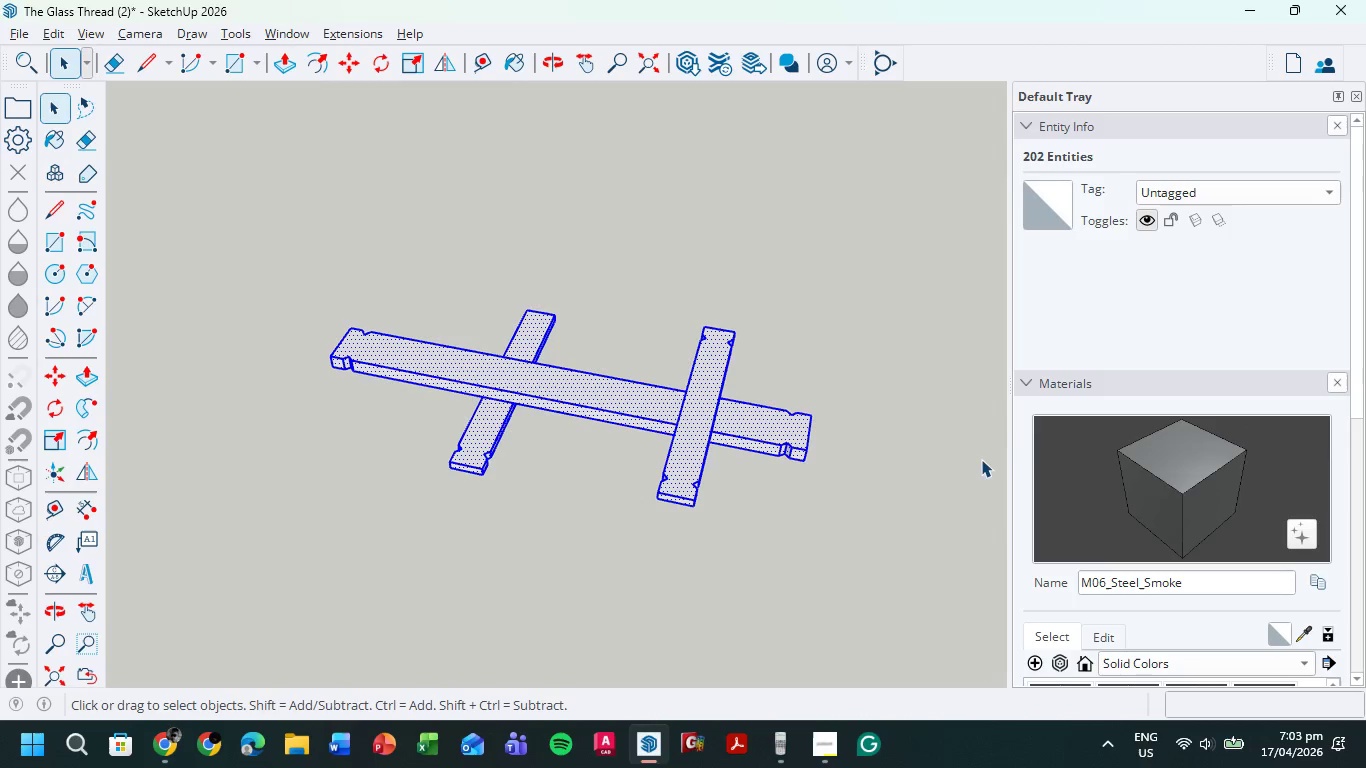 
scroll: coordinate [1205, 397], scroll_direction: down, amount: 3.0
 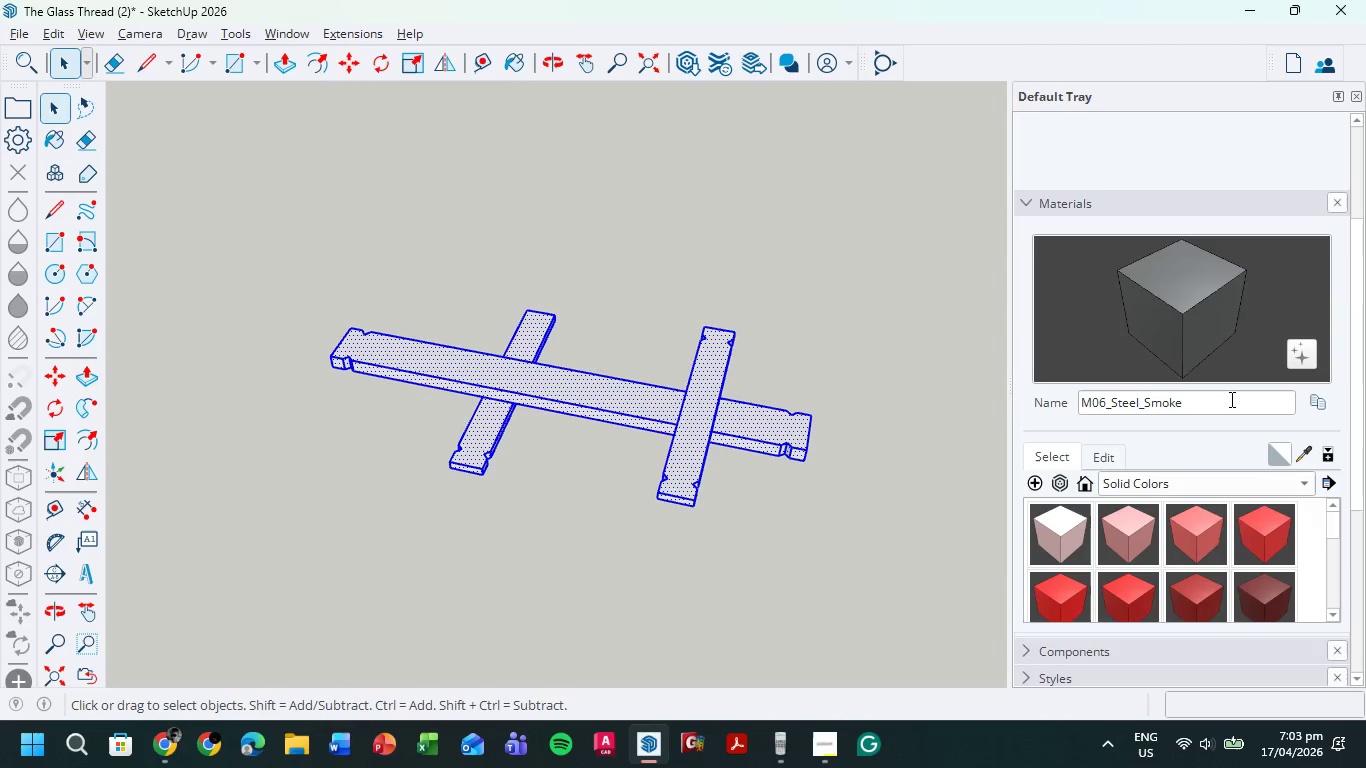 
wait(26.65)
 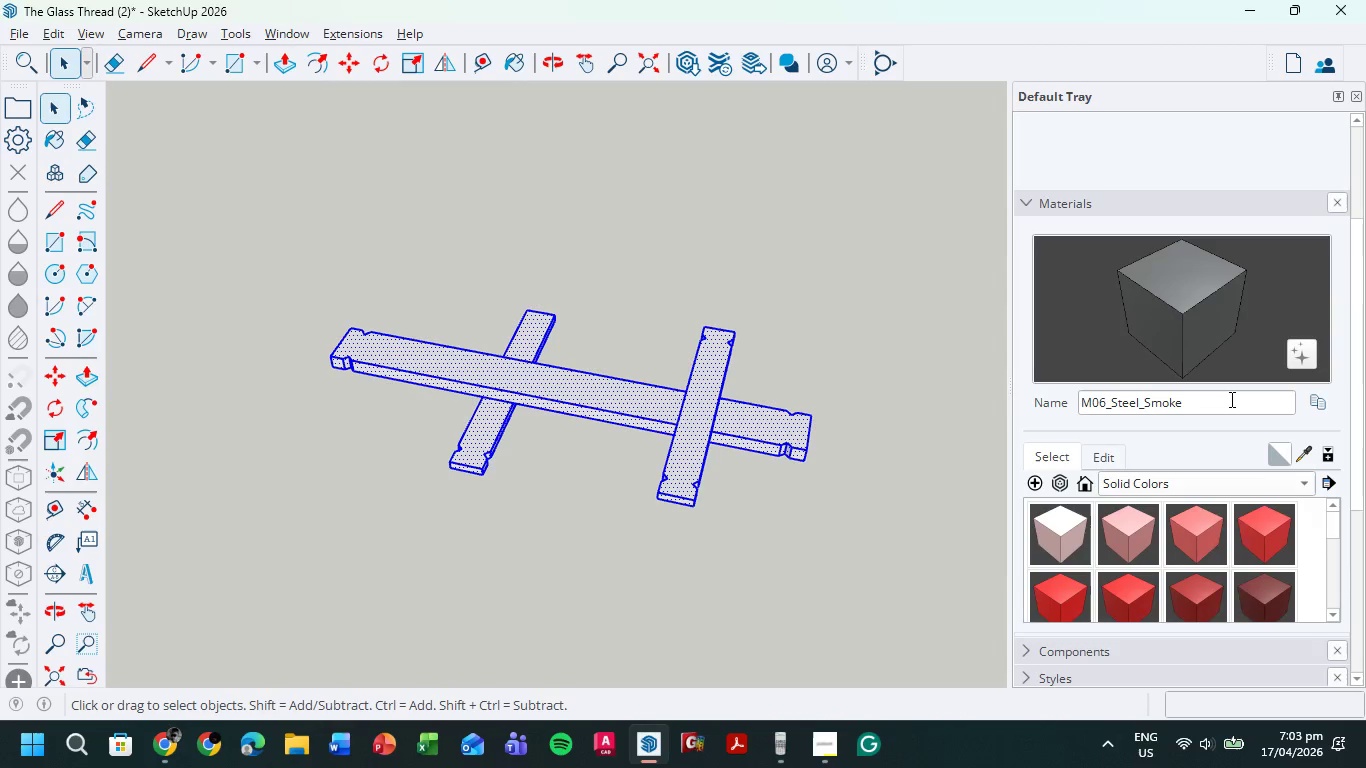 
scroll: coordinate [1351, 397], scroll_direction: down, amount: 2.0
 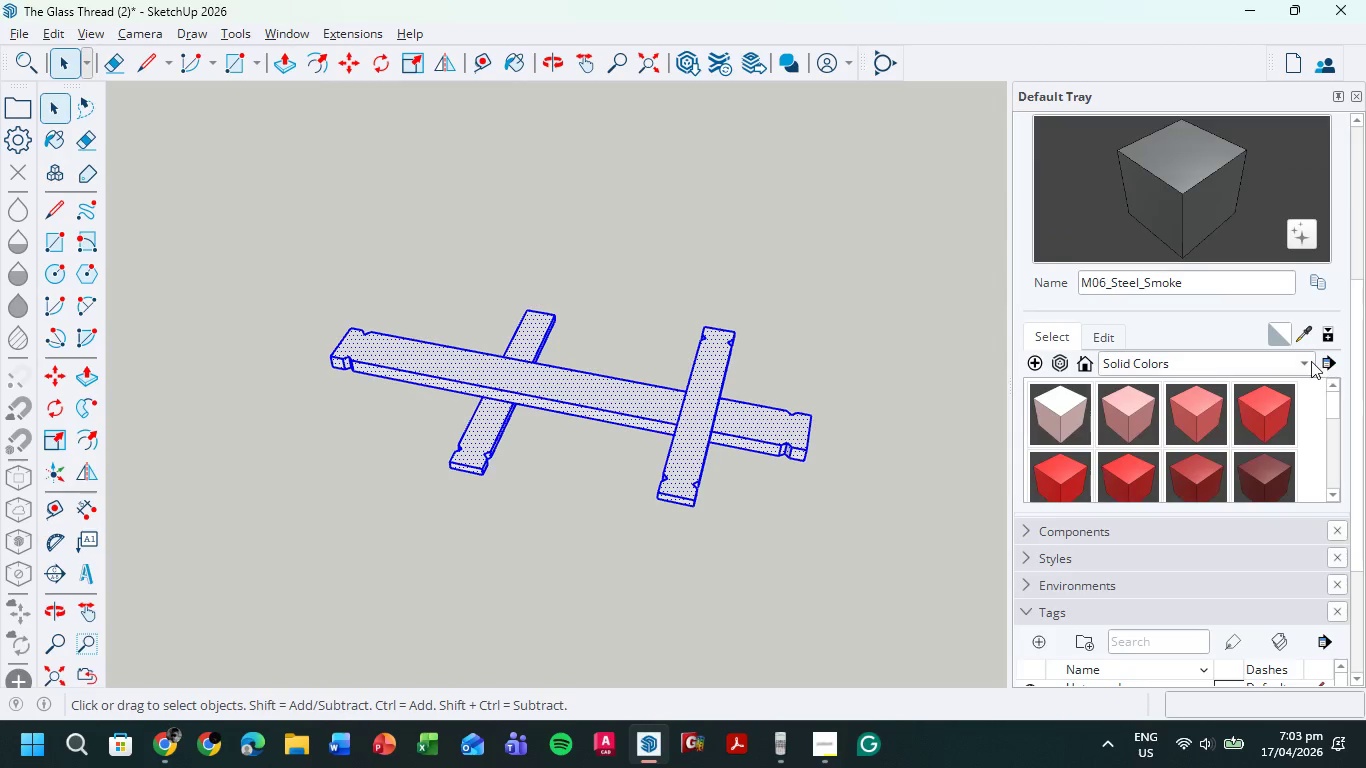 
left_click([1309, 361])
 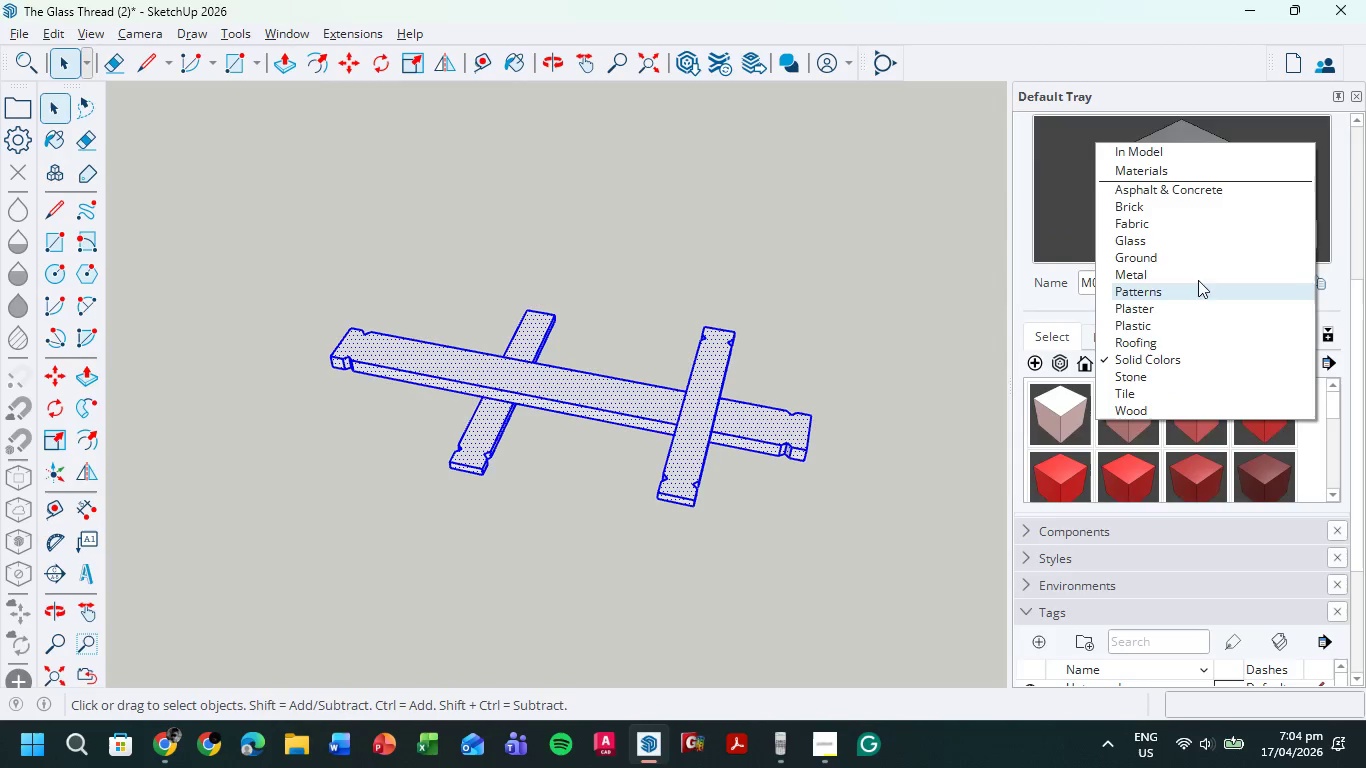 
left_click([1198, 267])
 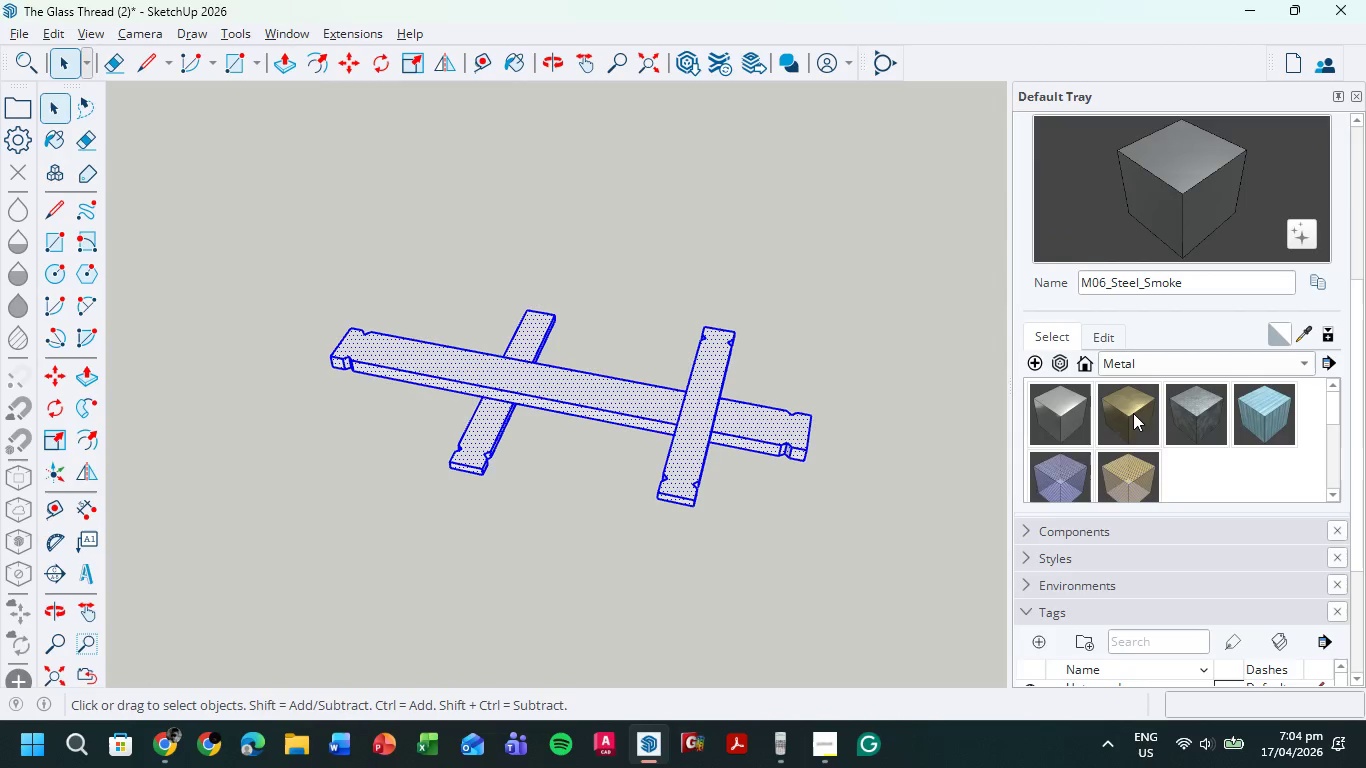 
left_click([1128, 413])
 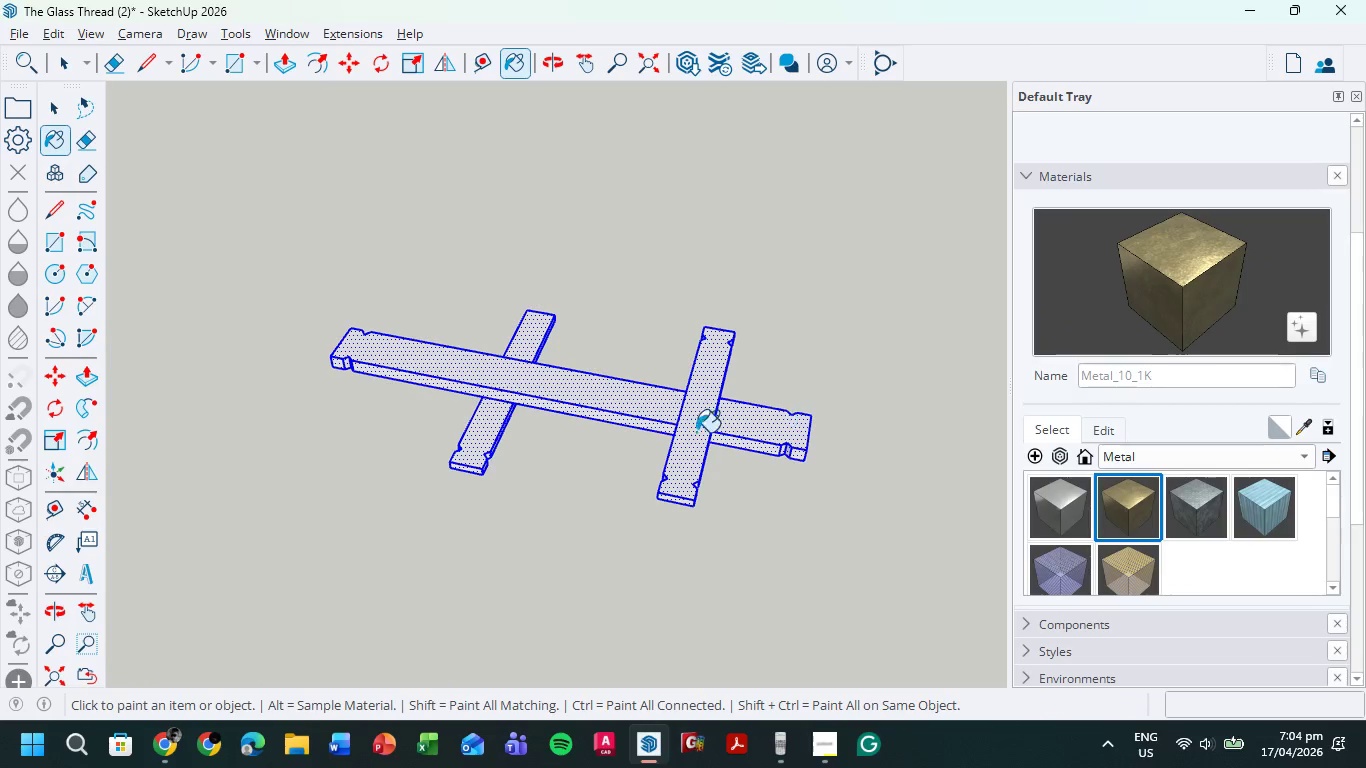 
left_click([653, 414])
 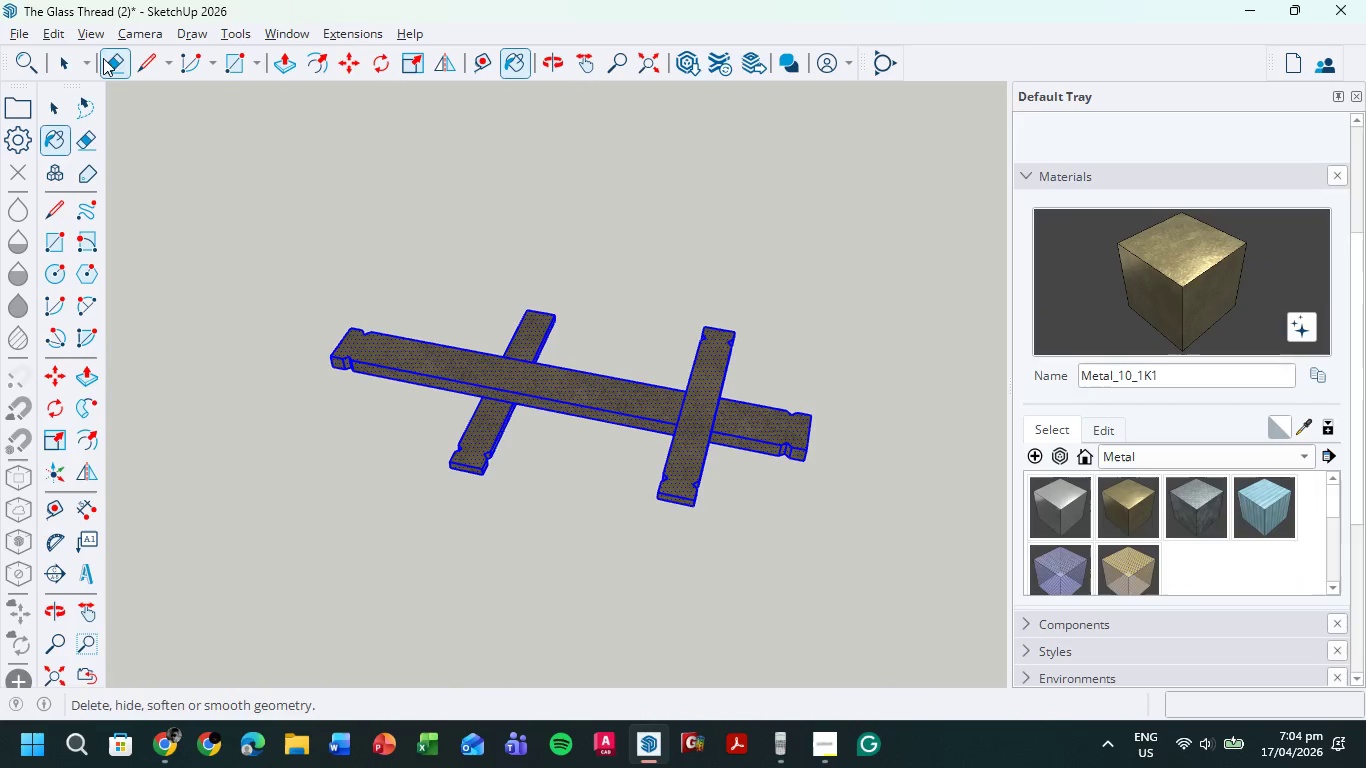 
left_click([60, 59])
 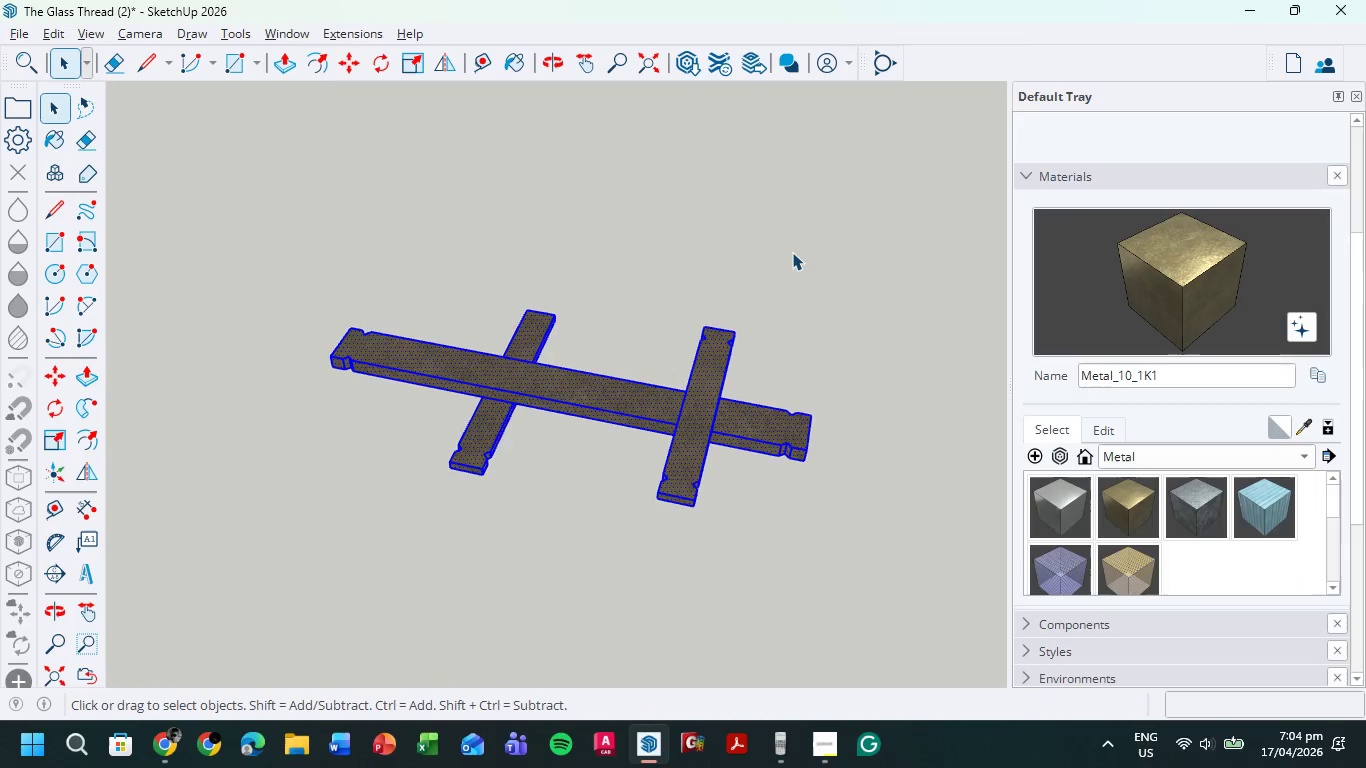 
double_click([792, 252])
 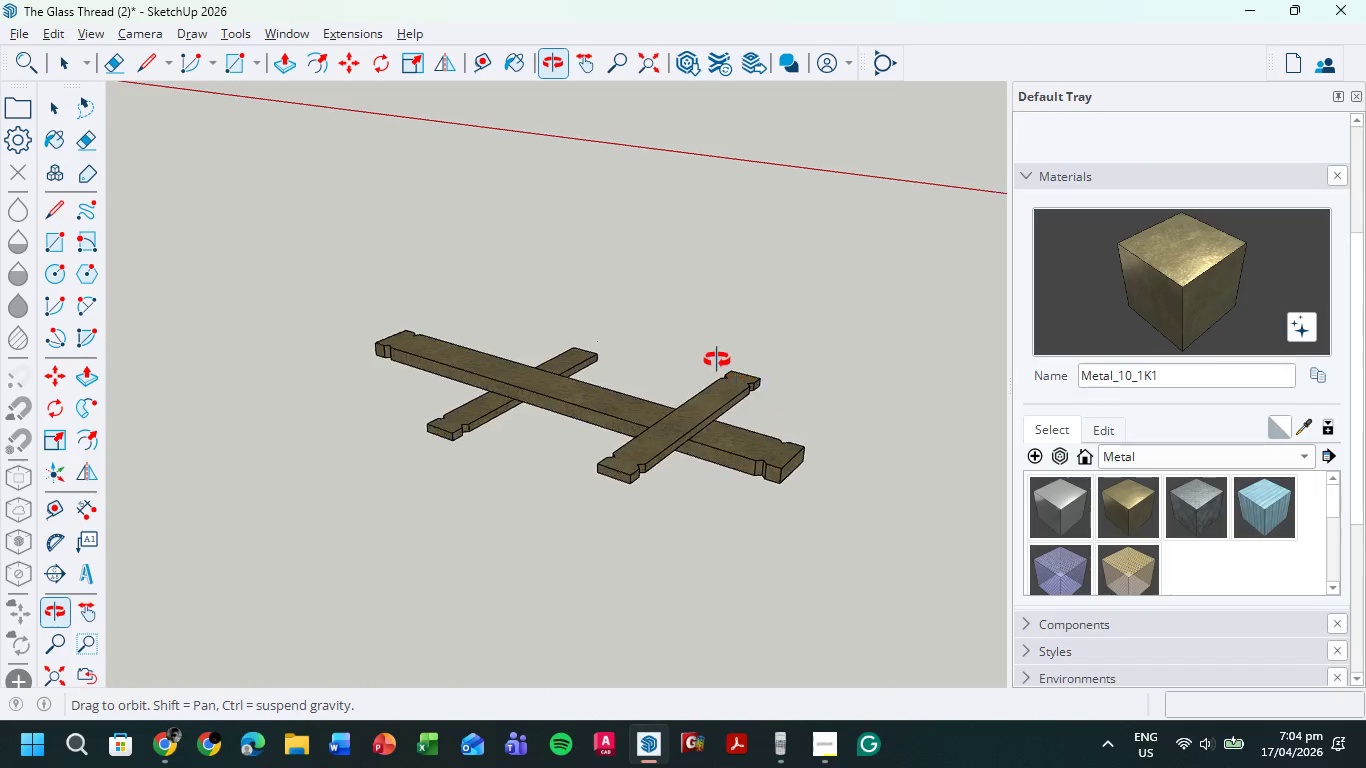 
scroll: coordinate [663, 434], scroll_direction: up, amount: 10.0
 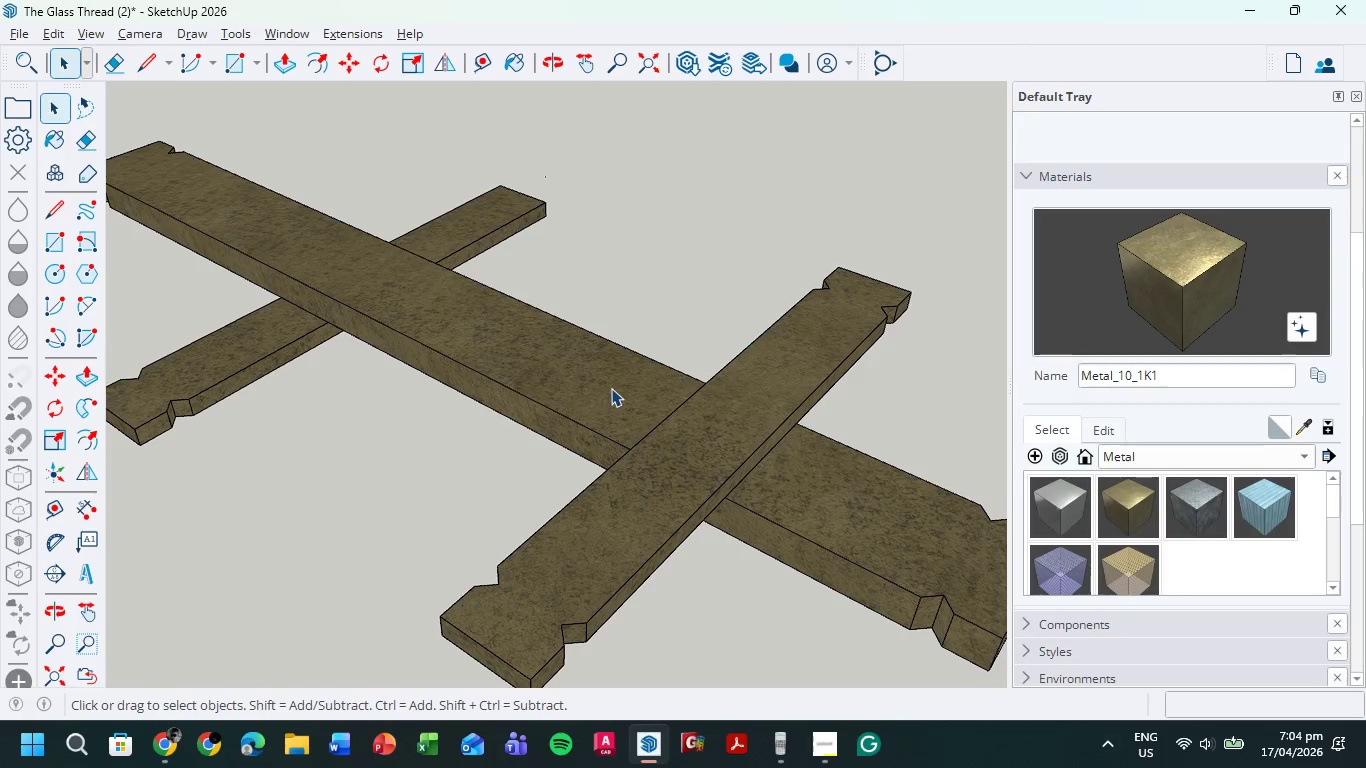 
scroll: coordinate [615, 380], scroll_direction: down, amount: 4.0
 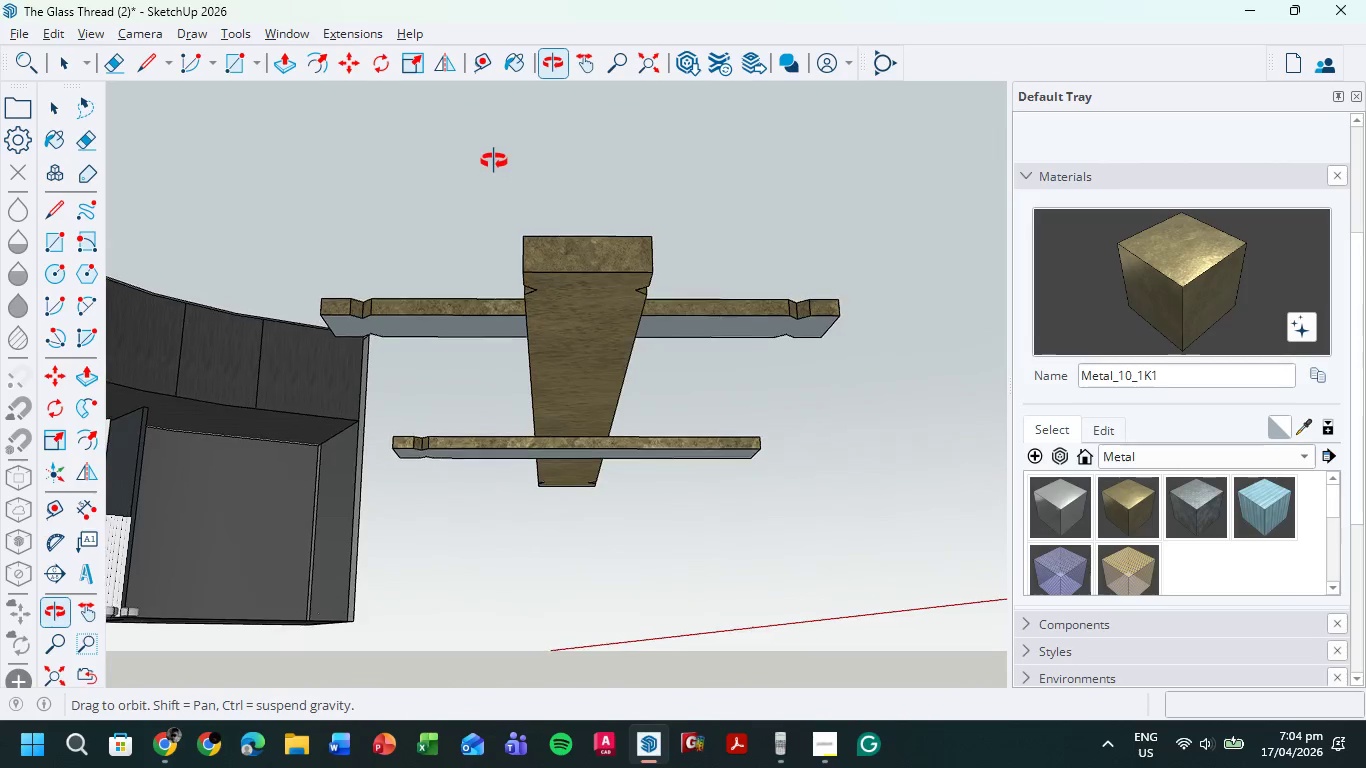 
scroll: coordinate [581, 456], scroll_direction: up, amount: 1.0
 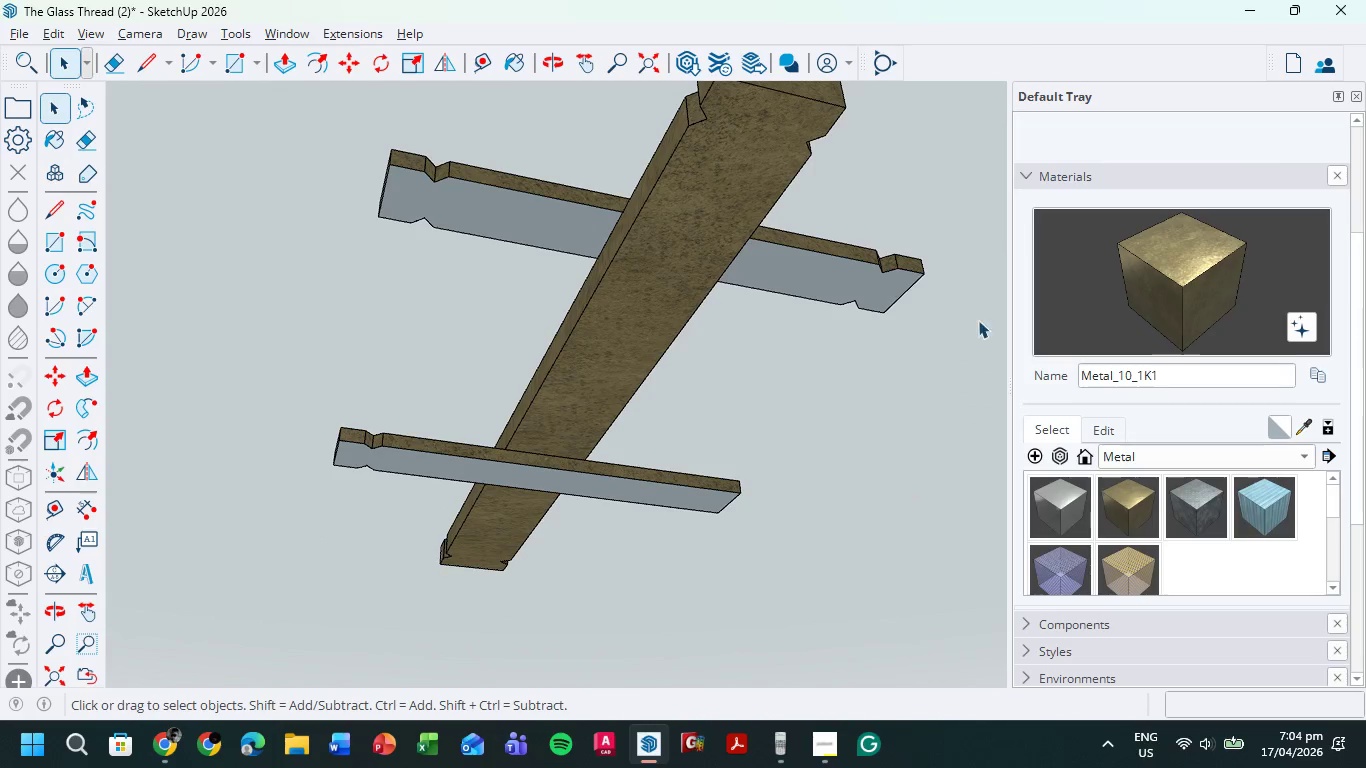 
left_click([1147, 315])
 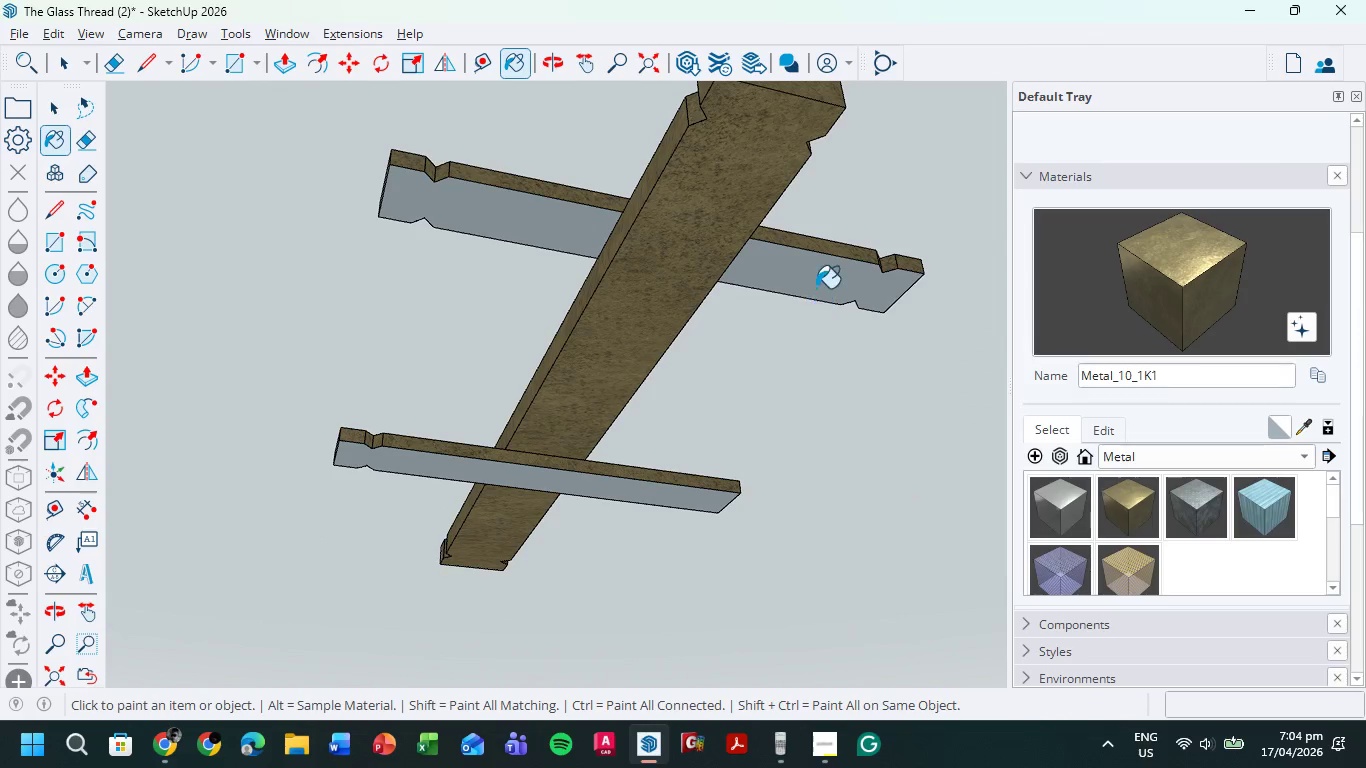 
left_click([816, 288])
 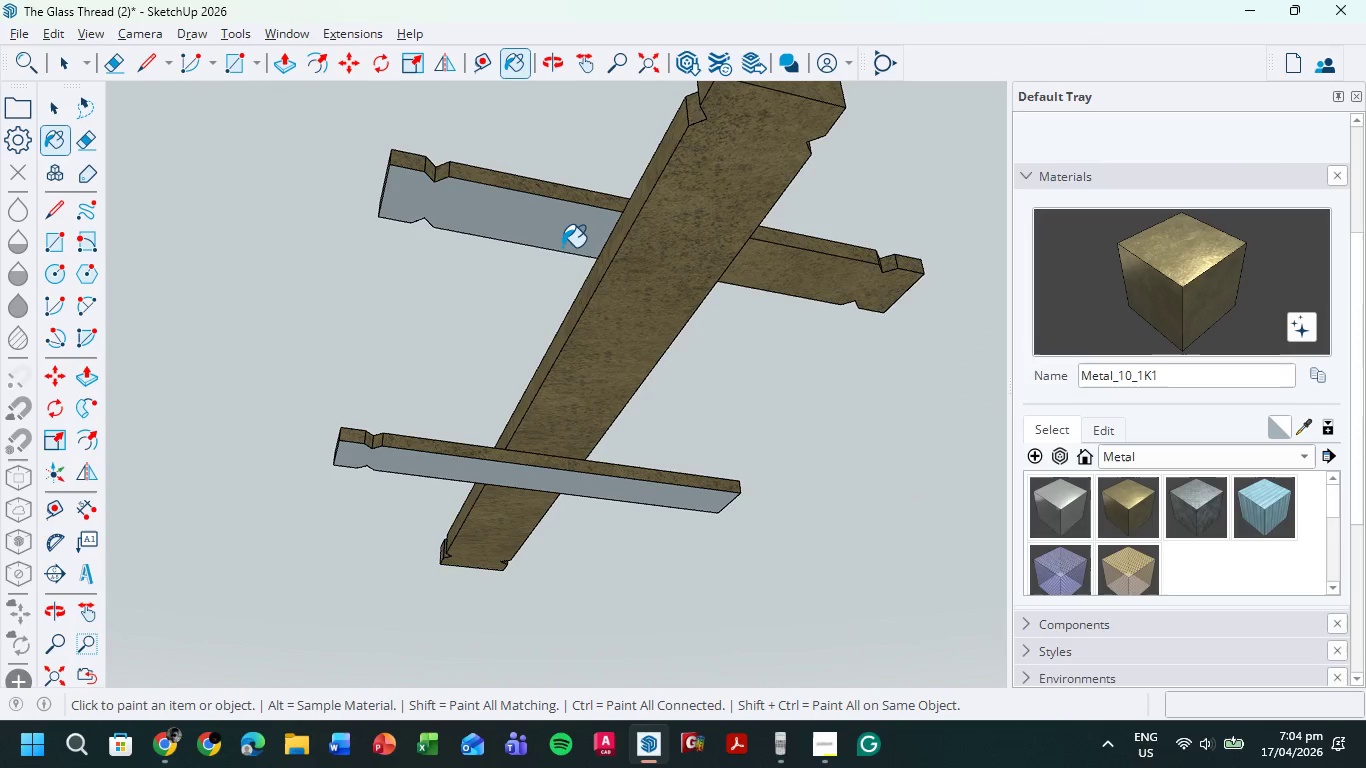 
left_click([564, 241])
 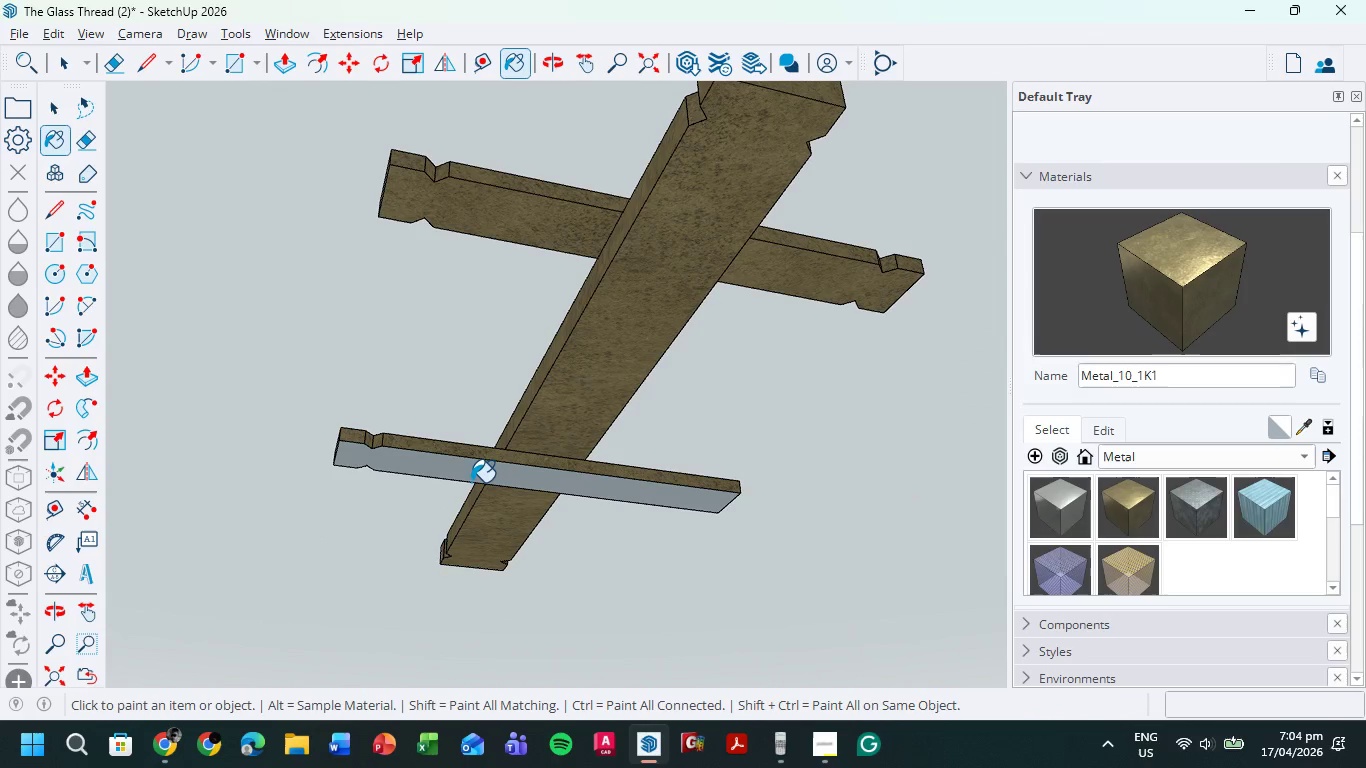 
left_click([483, 473])
 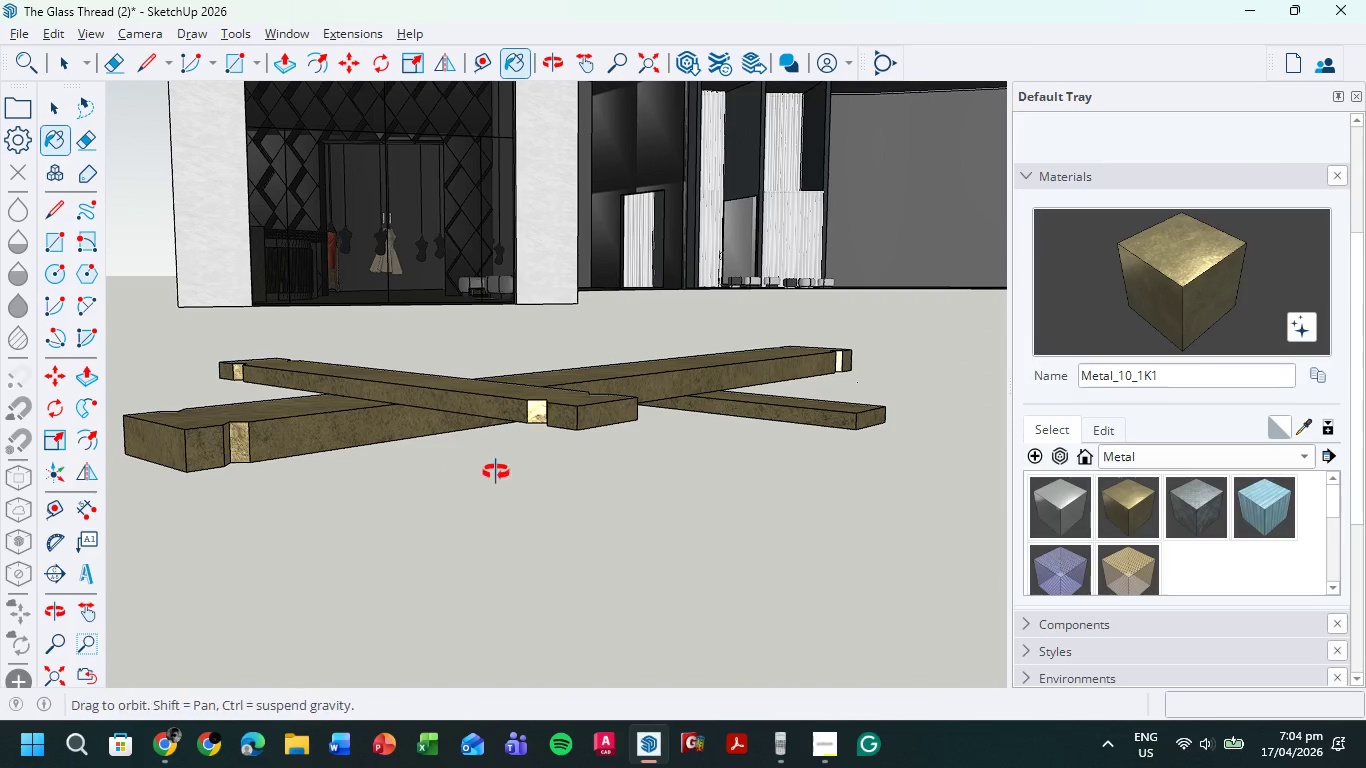 
scroll: coordinate [770, 407], scroll_direction: up, amount: 4.0
 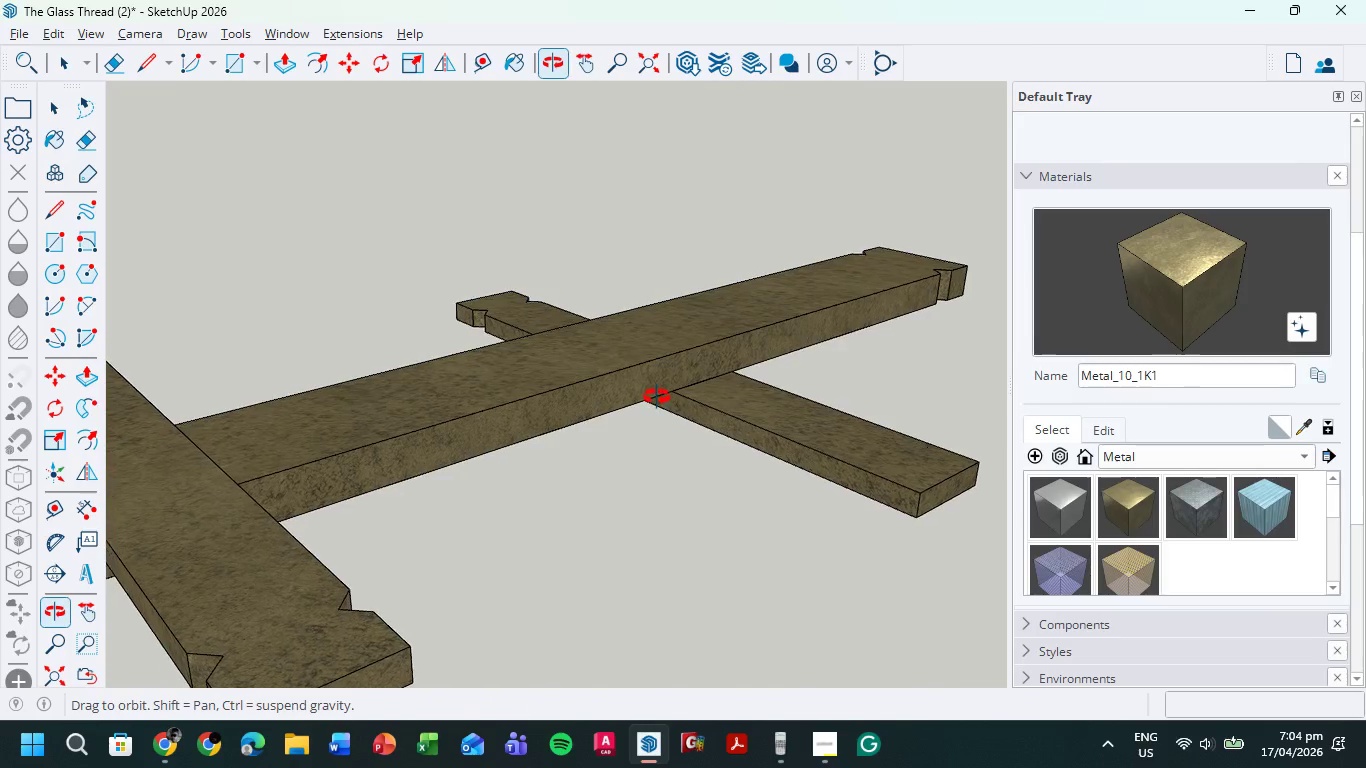 
scroll: coordinate [736, 428], scroll_direction: down, amount: 4.0
 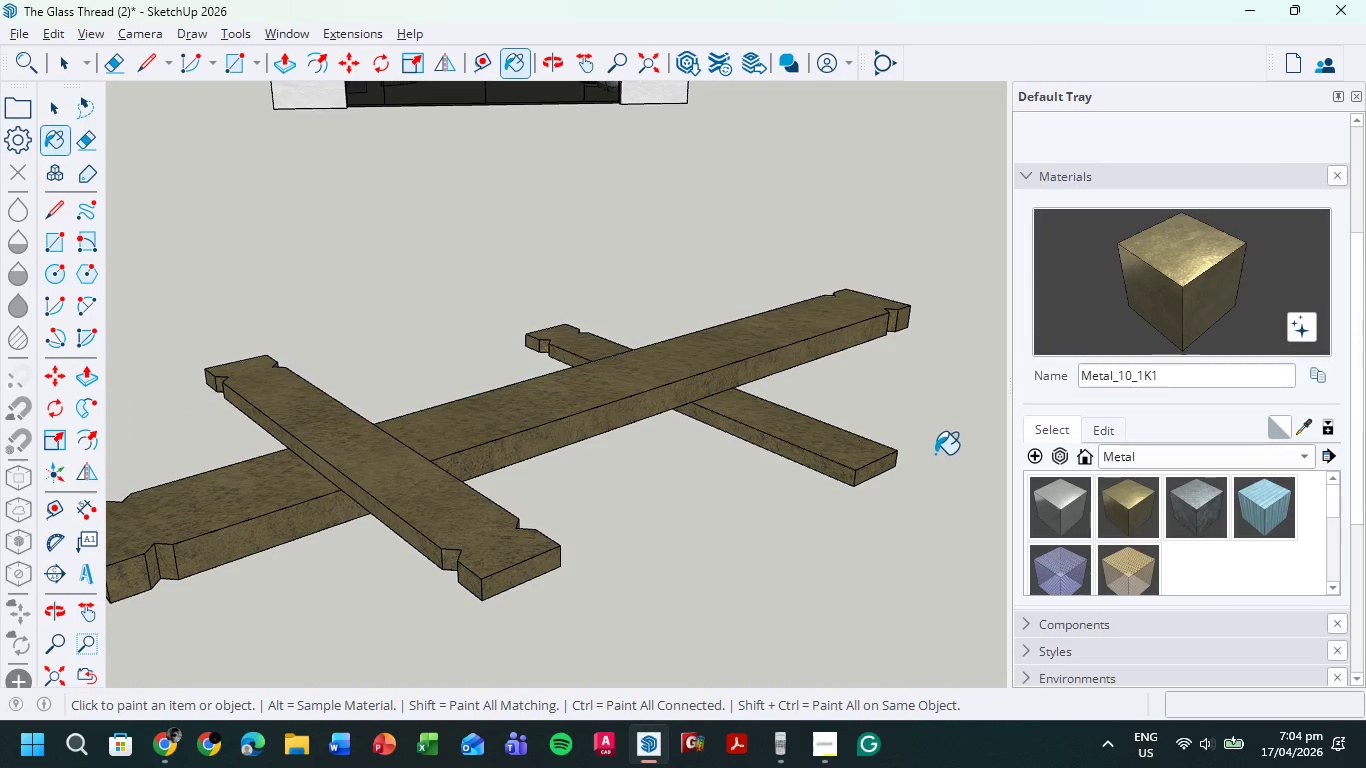 
scroll: coordinate [818, 438], scroll_direction: up, amount: 9.0
 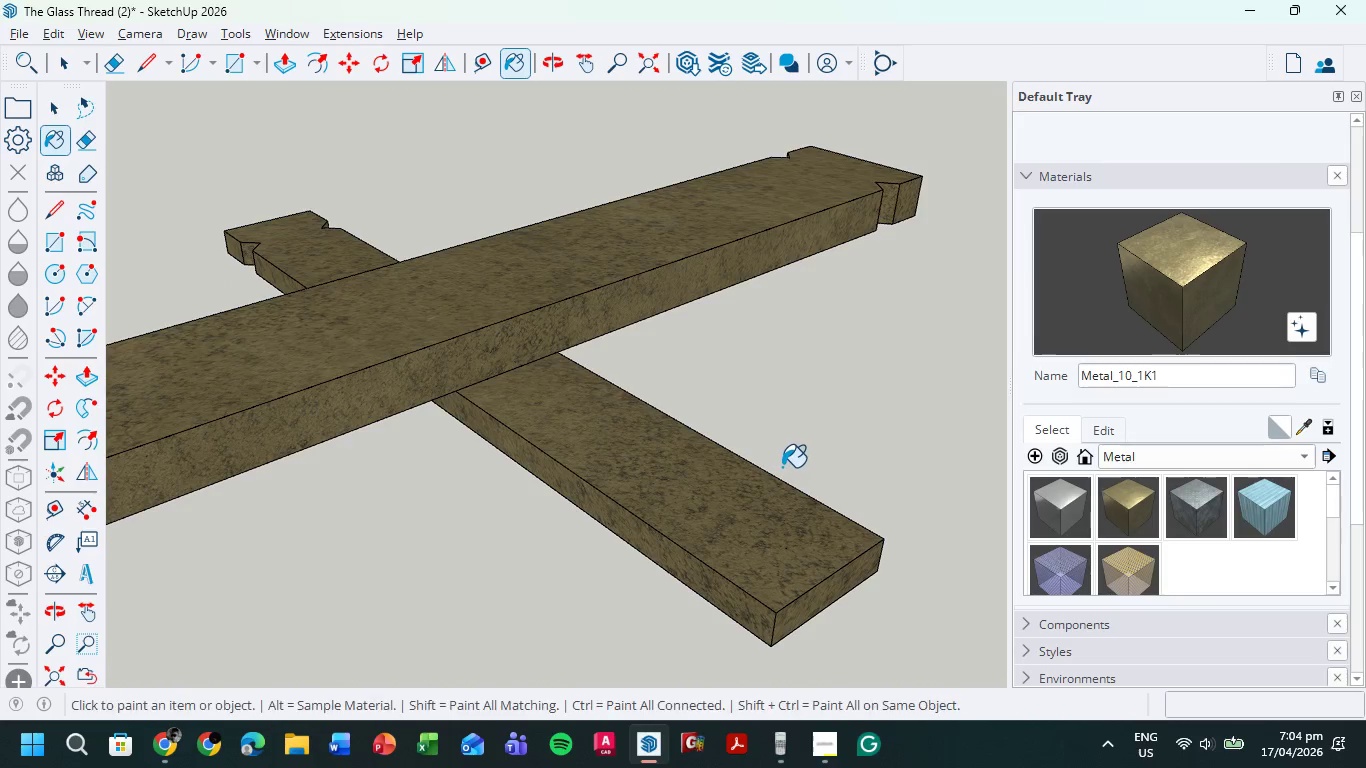 
key(R)
 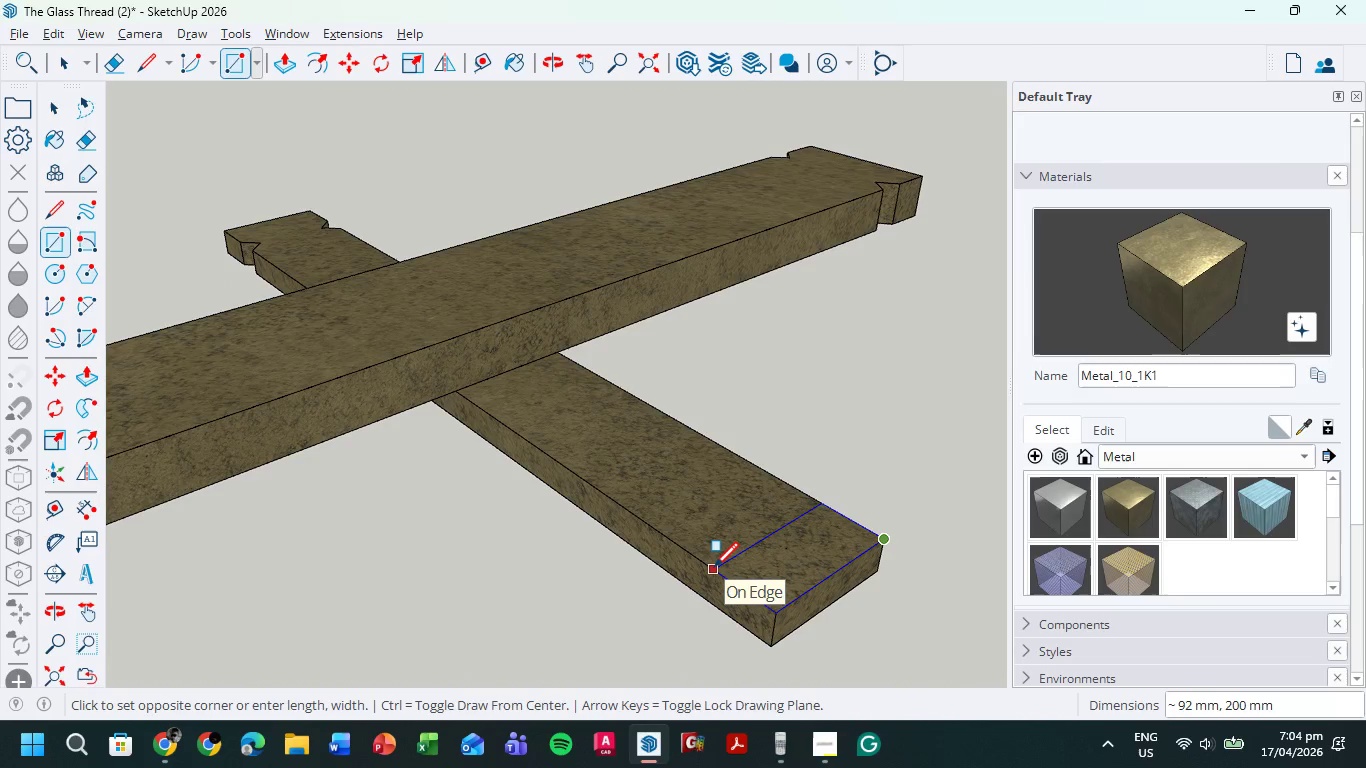 
key(Numpad1)
 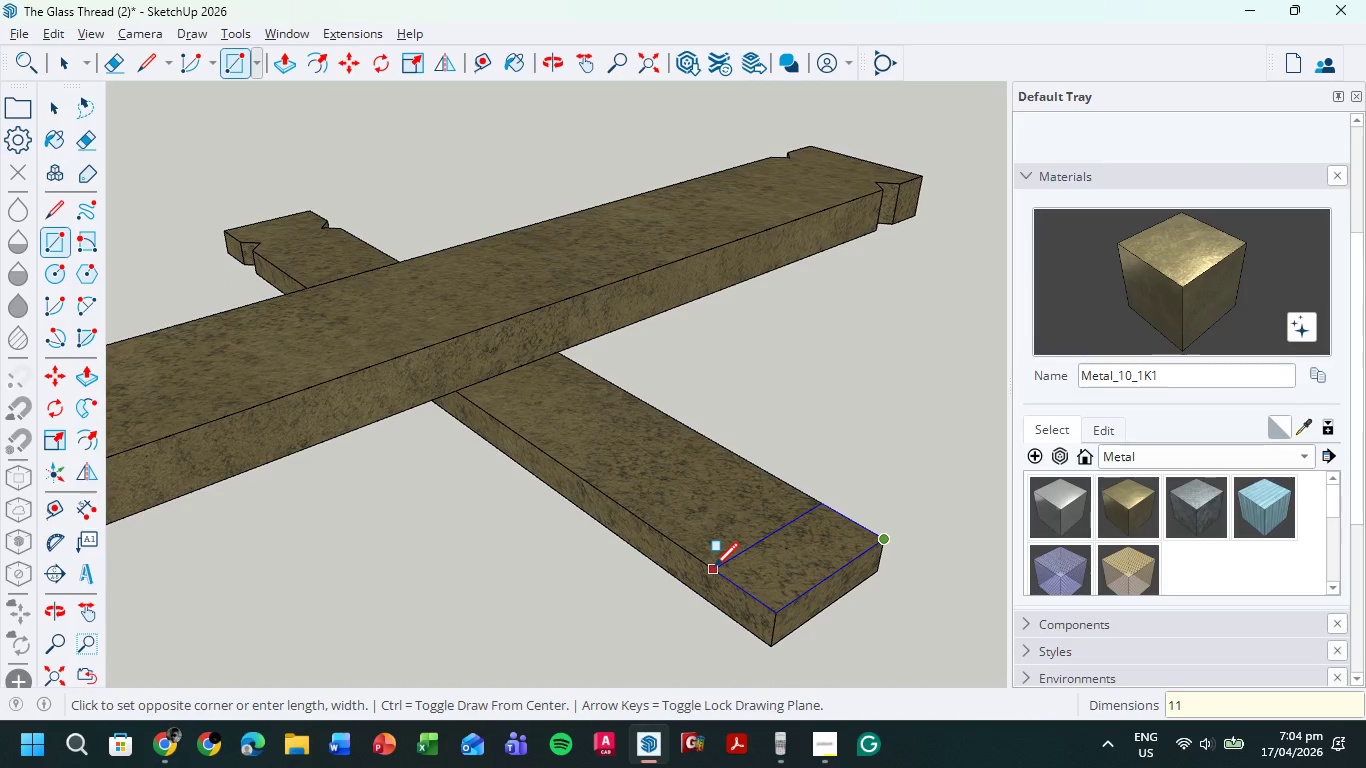 
key(Numpad1)
 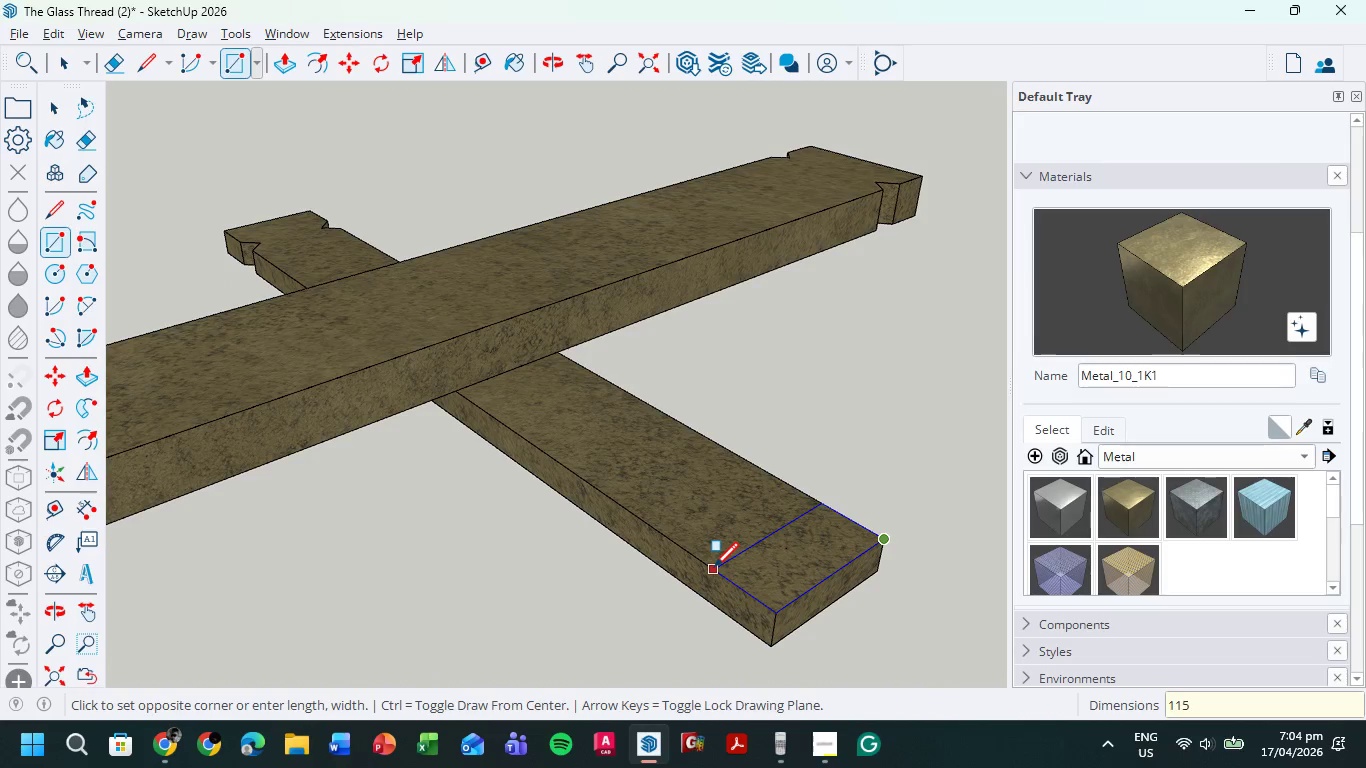 
key(Numpad5)
 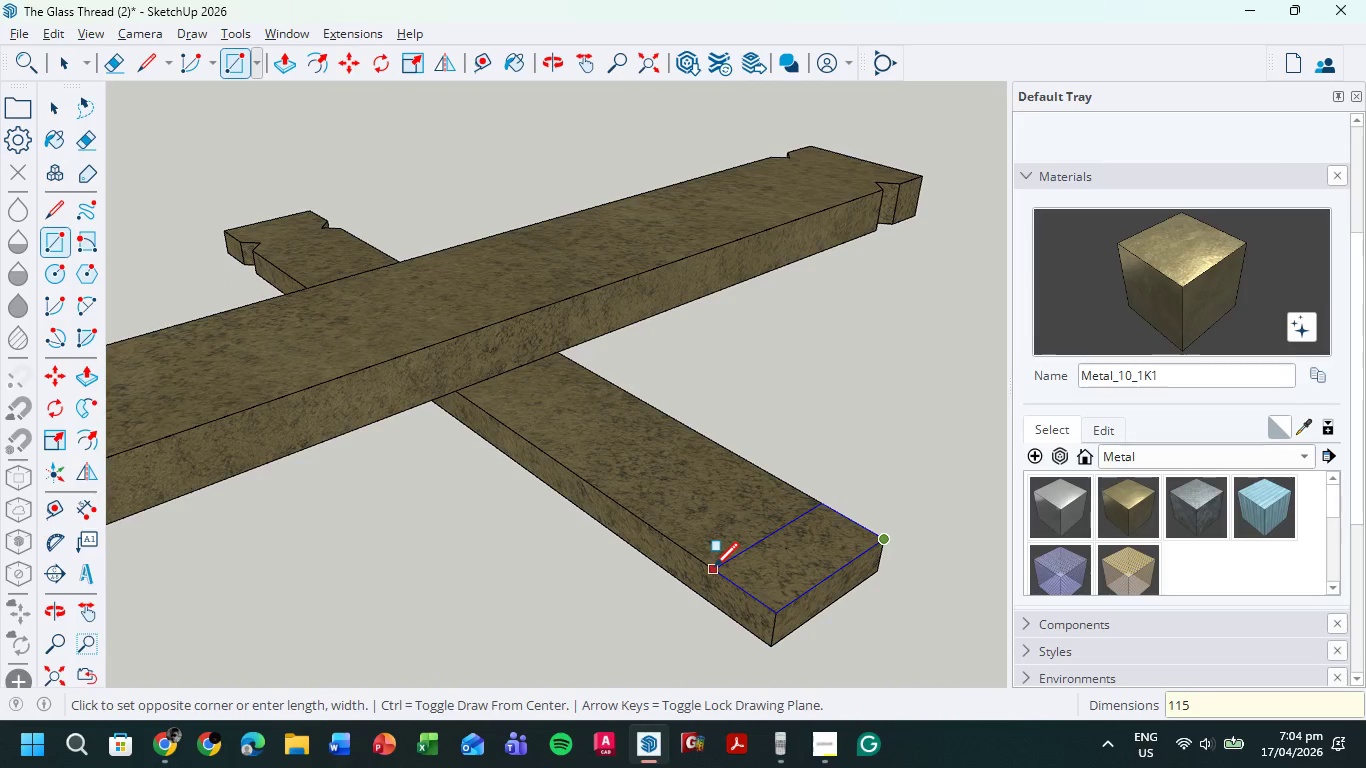 
key(NumpadEnter)
 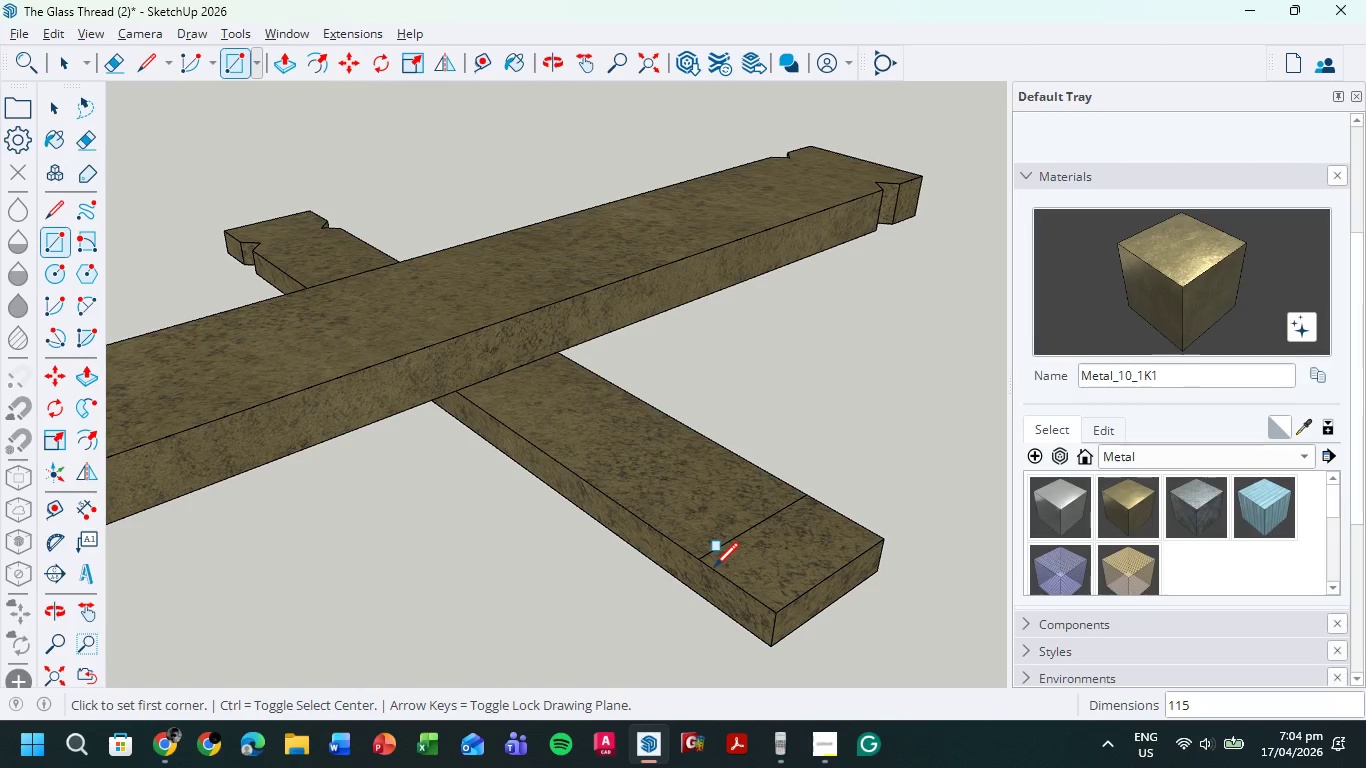 
wait(30.0)
 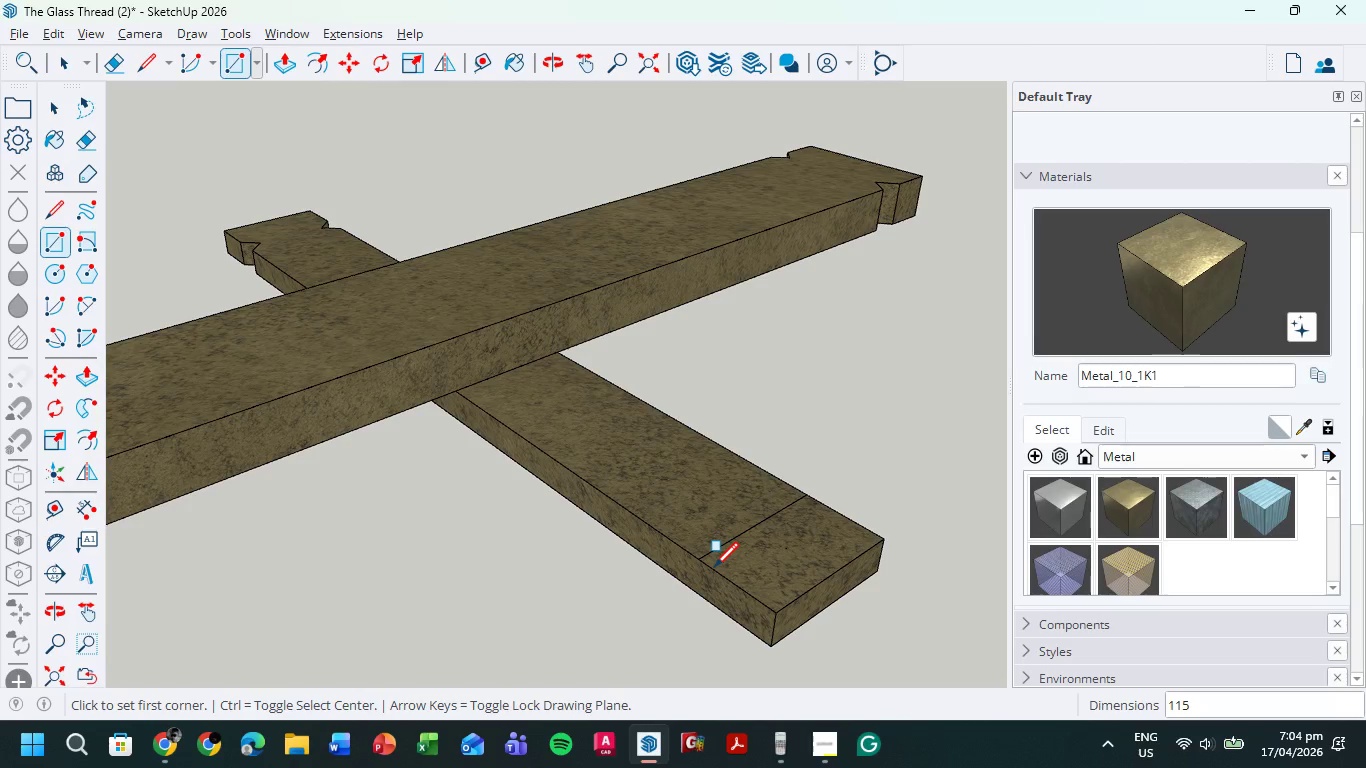 
key(L)
 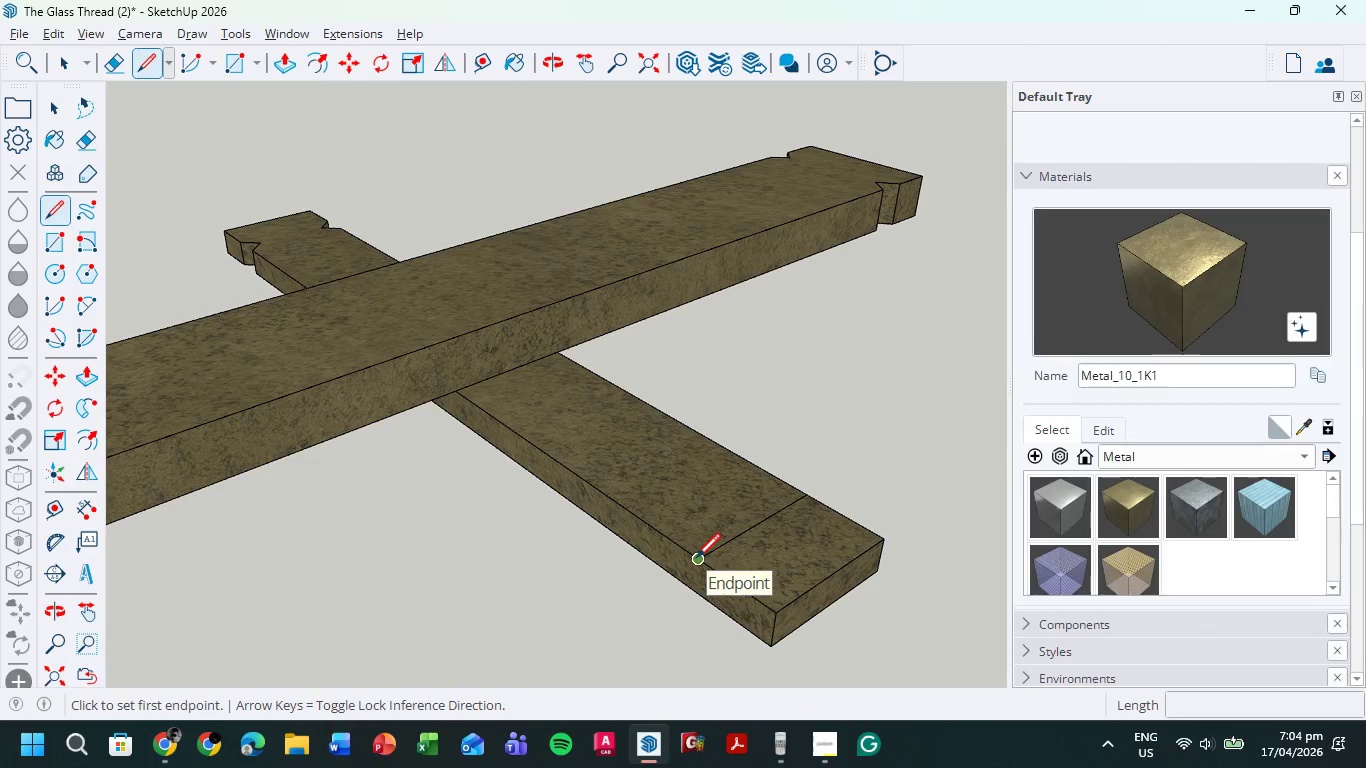 
left_click([696, 560])
 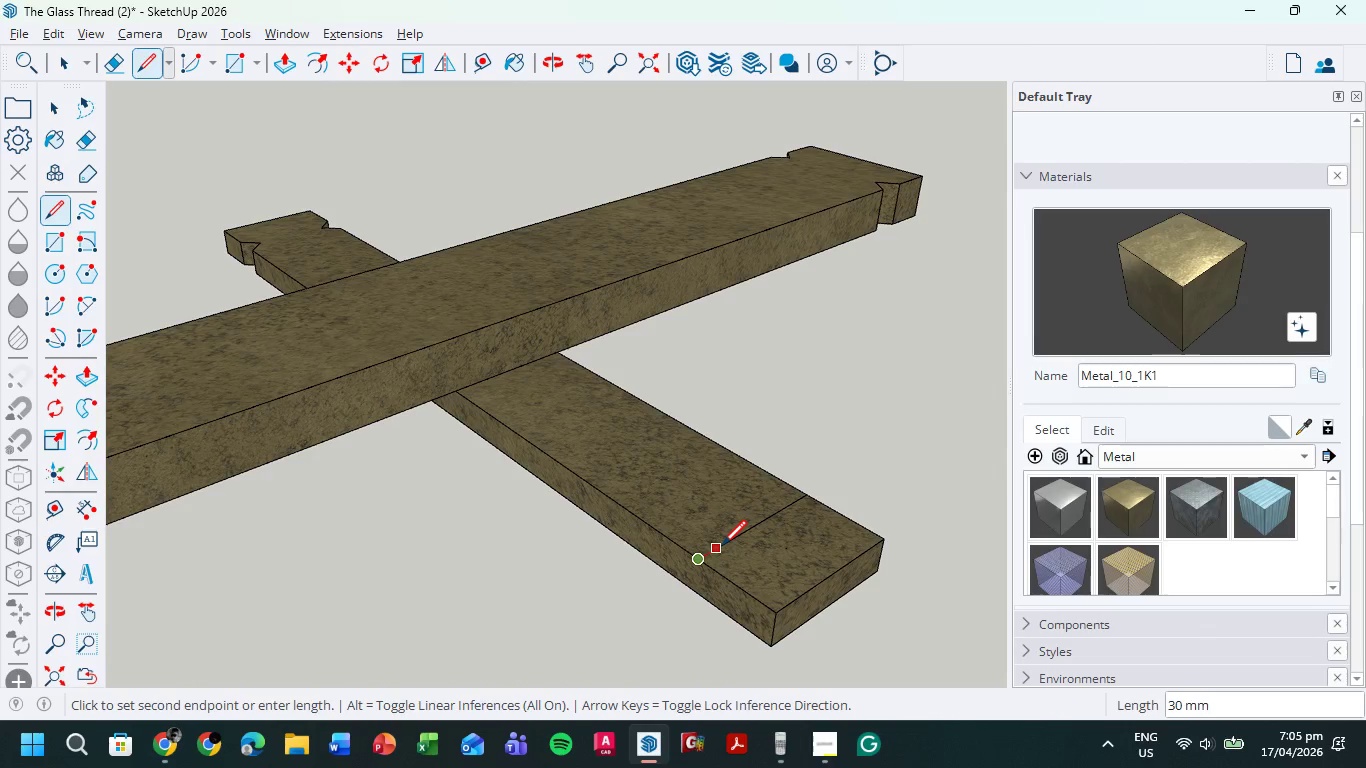 
left_click([719, 547])
 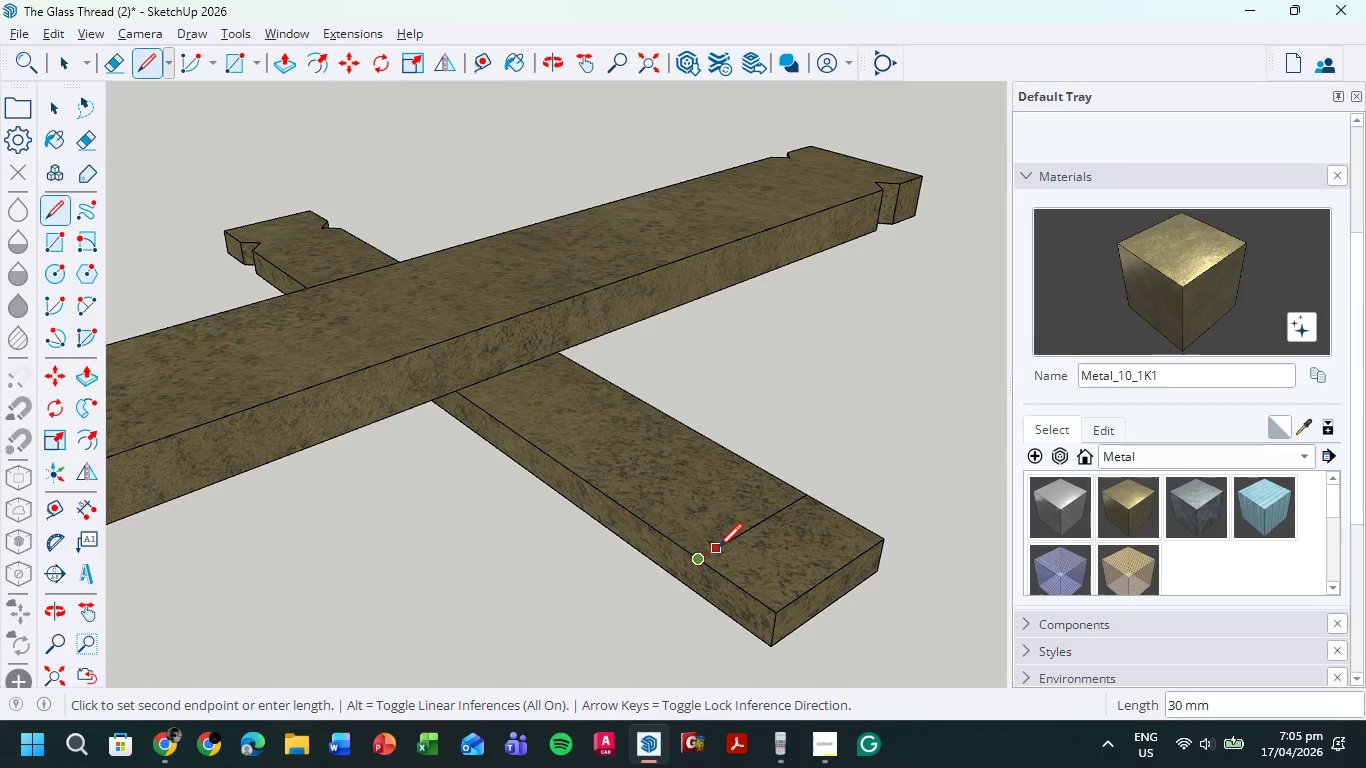 
scroll: coordinate [719, 550], scroll_direction: up, amount: 5.0
 